 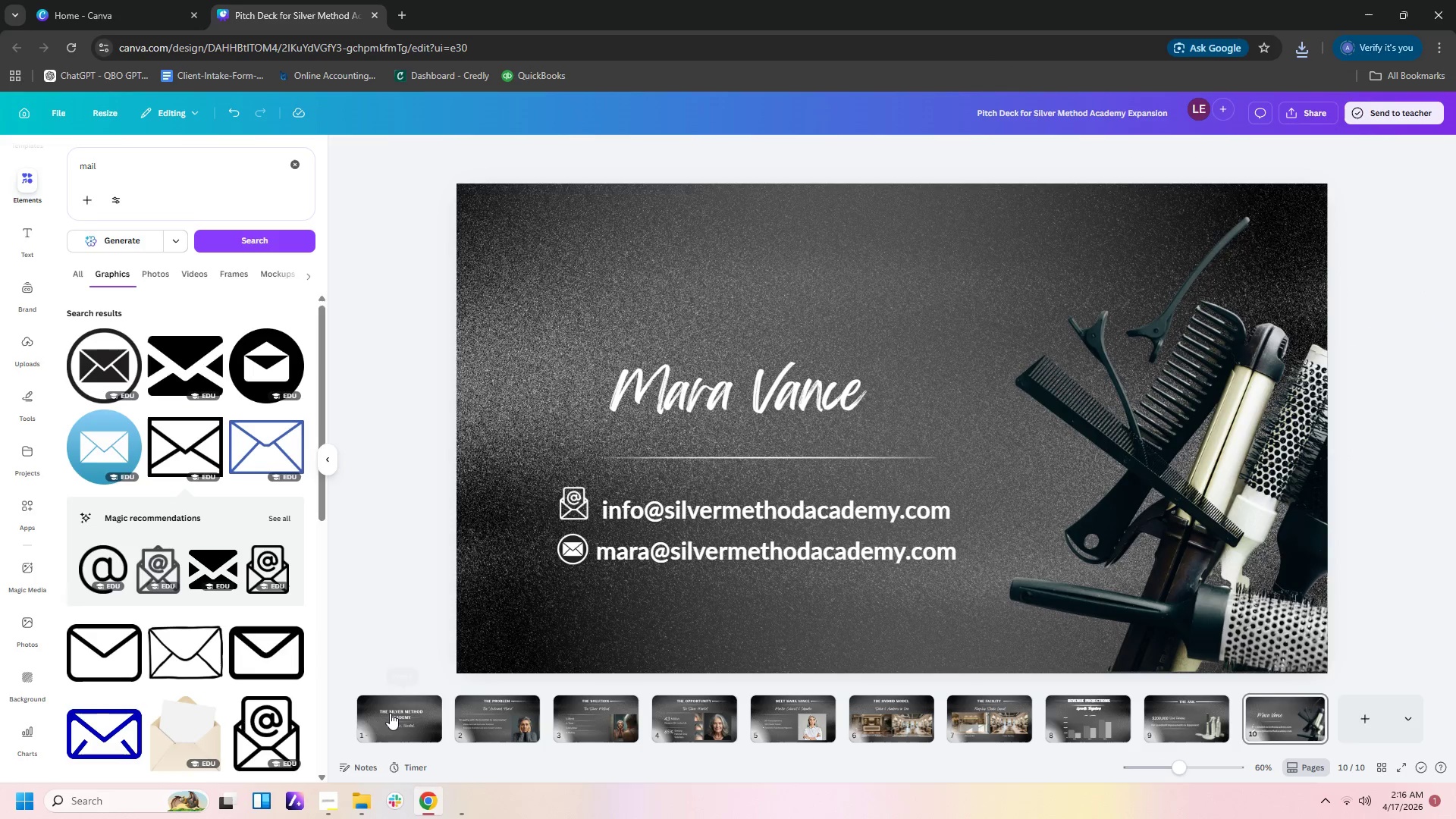 
left_click([421, 717])
 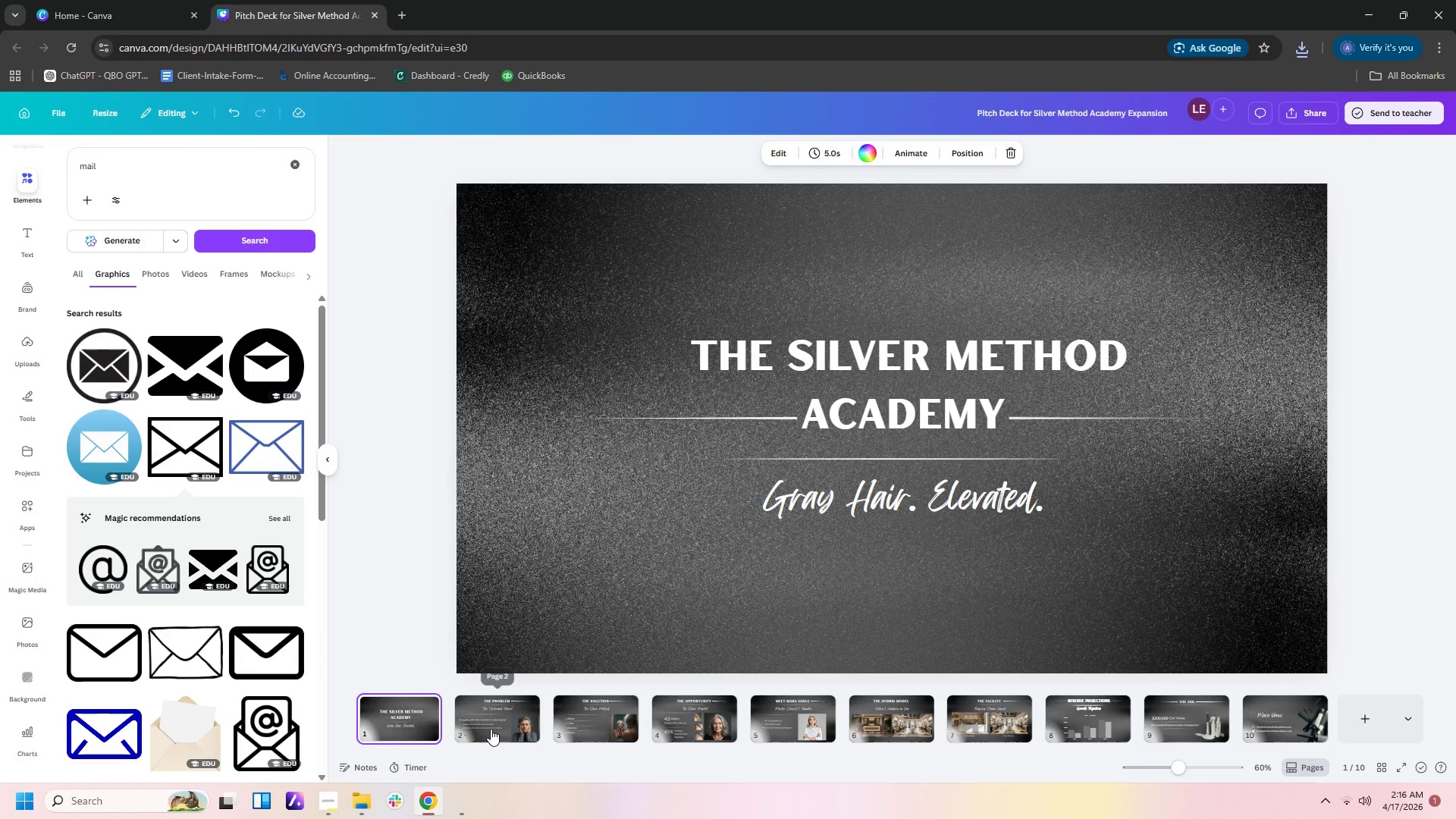 
left_click([491, 729])
 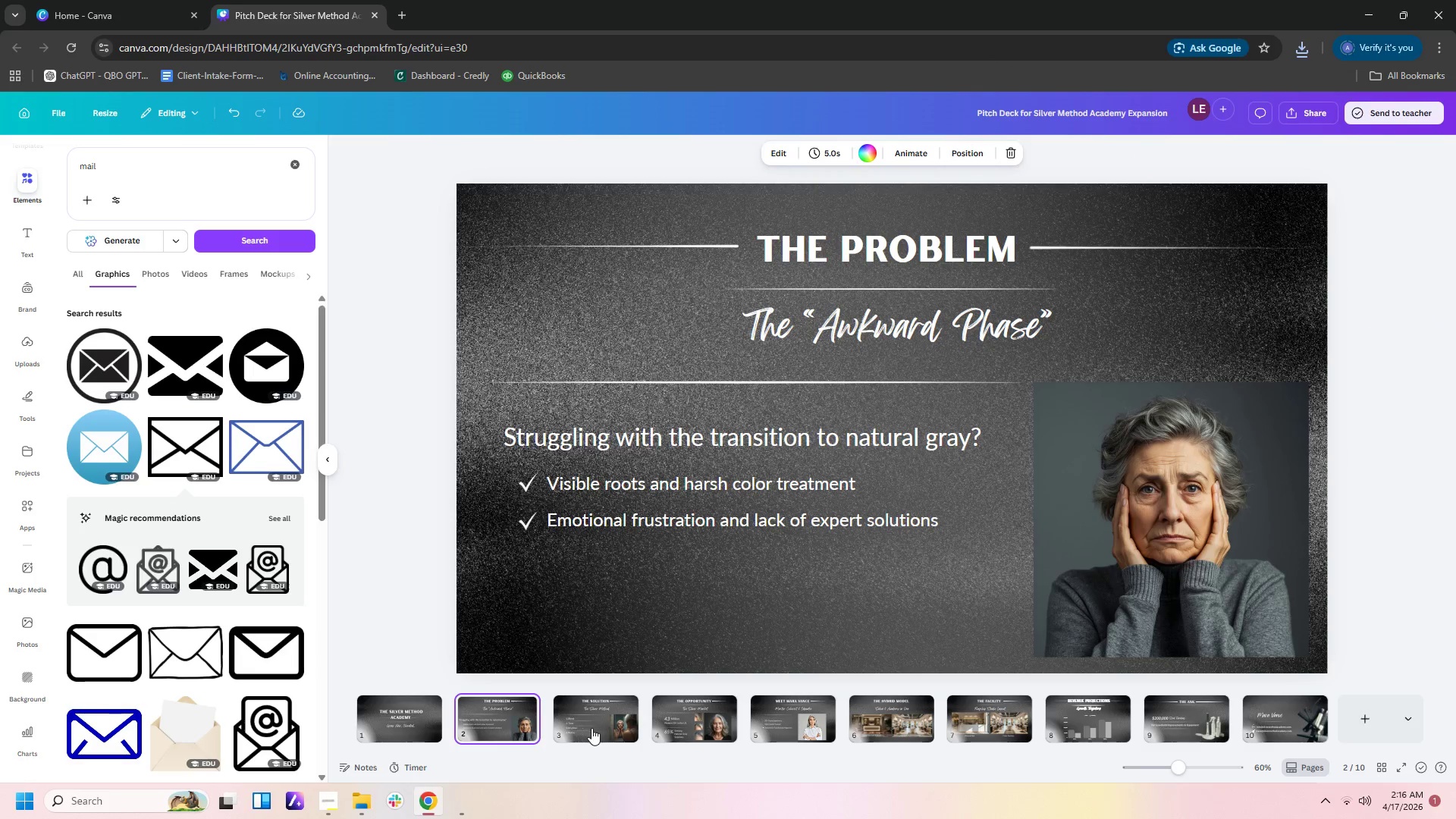 
left_click([592, 728])
 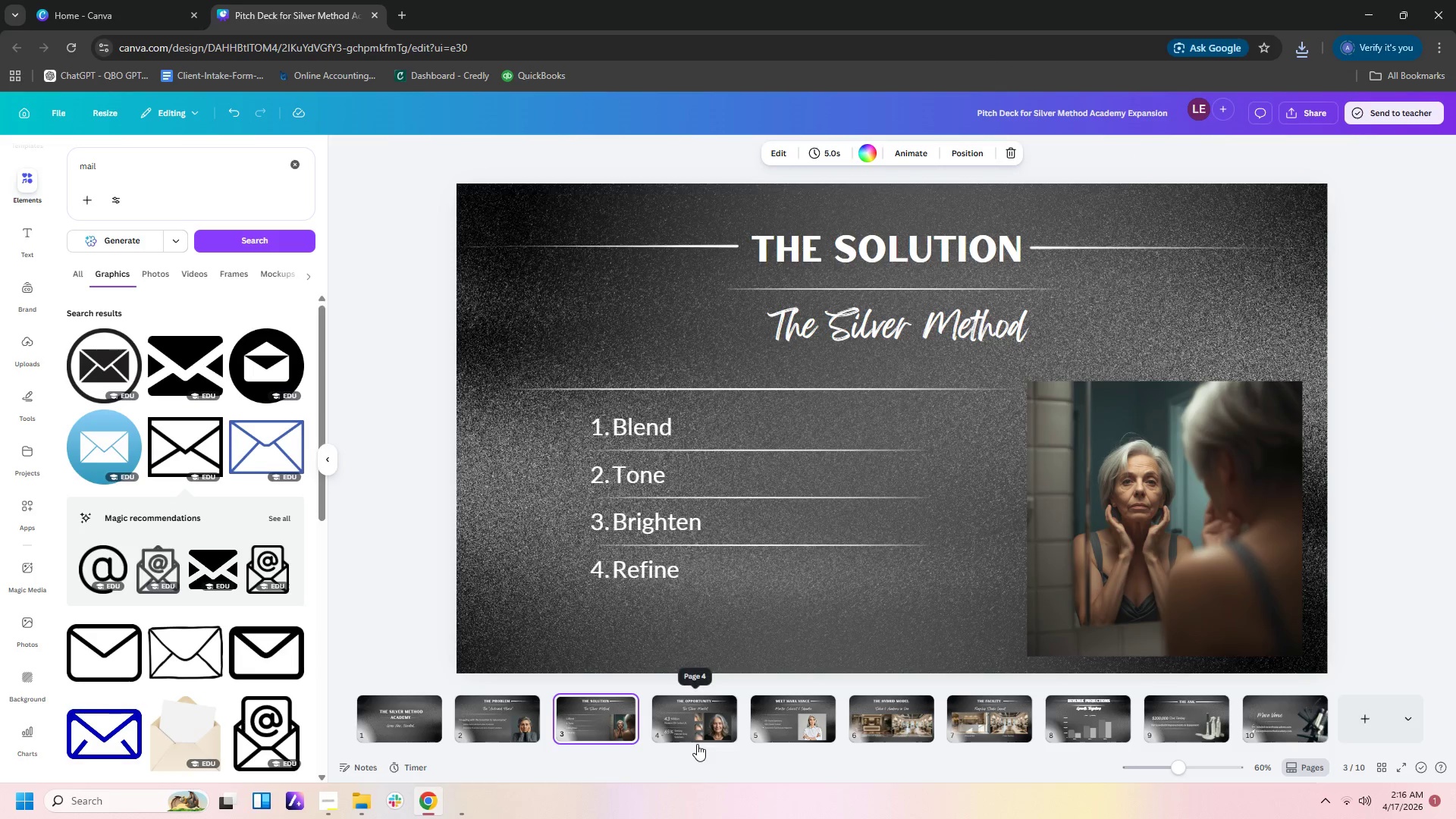 
left_click([708, 728])
 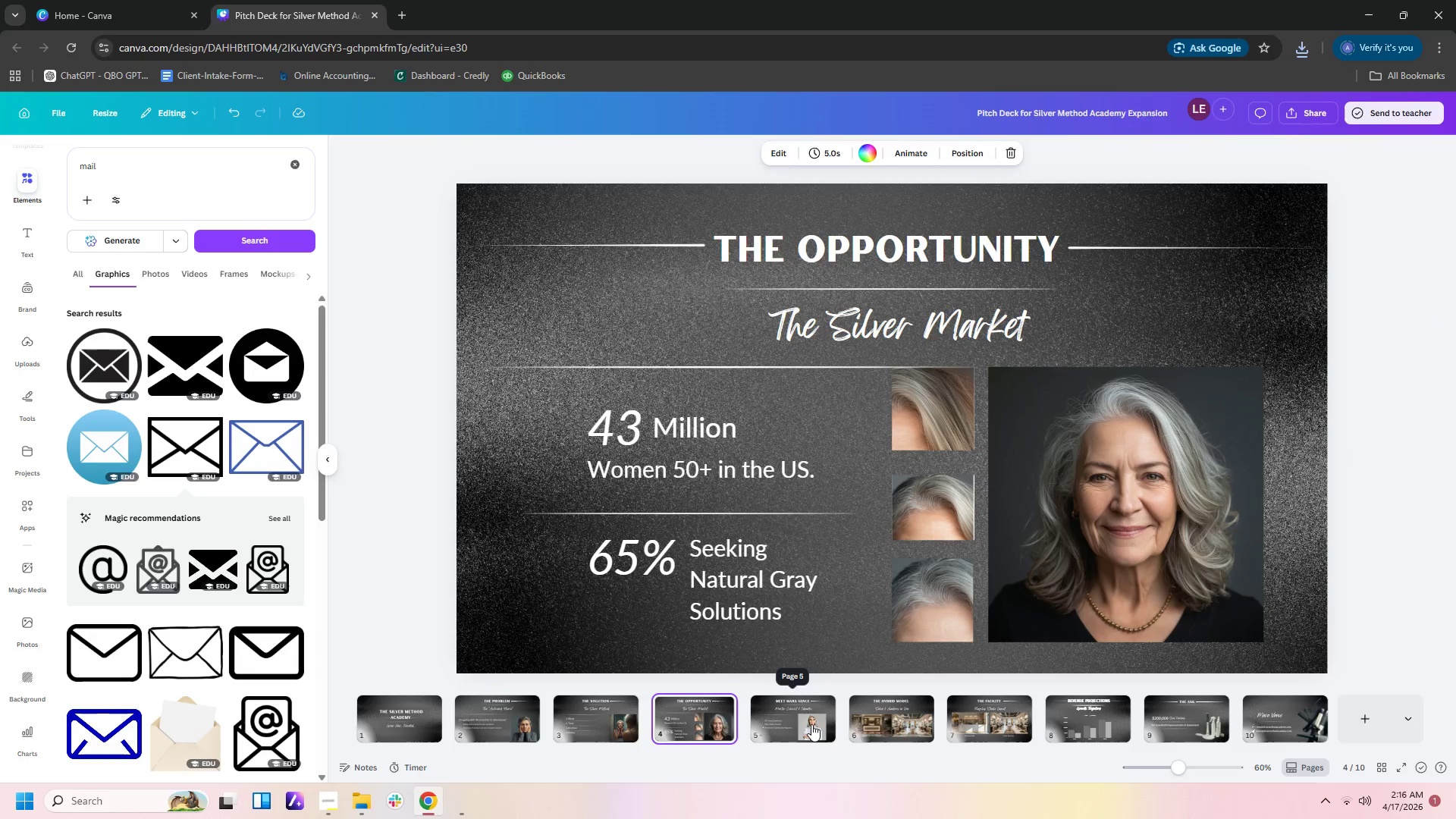 
left_click([831, 720])
 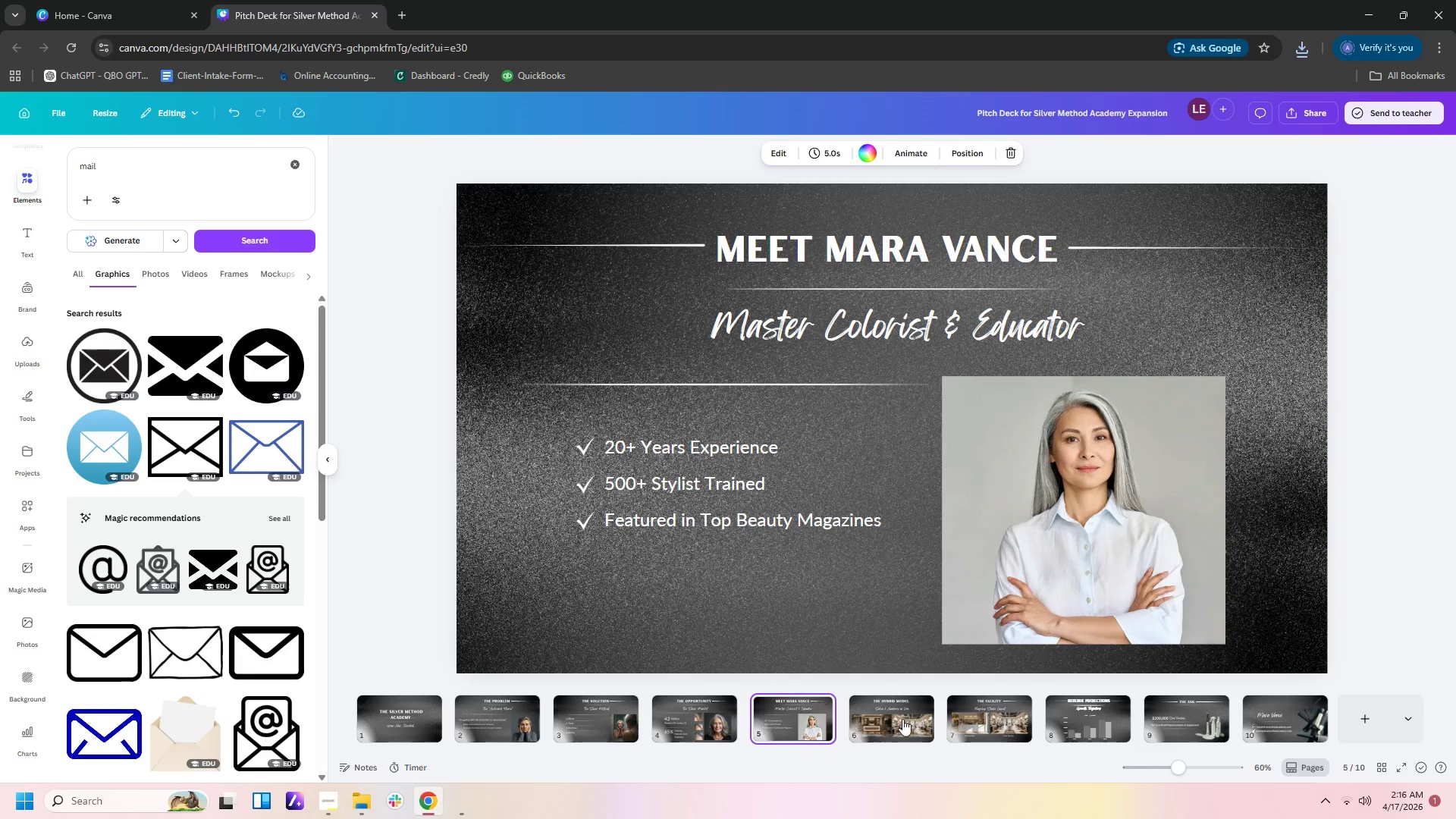 
left_click([911, 719])
 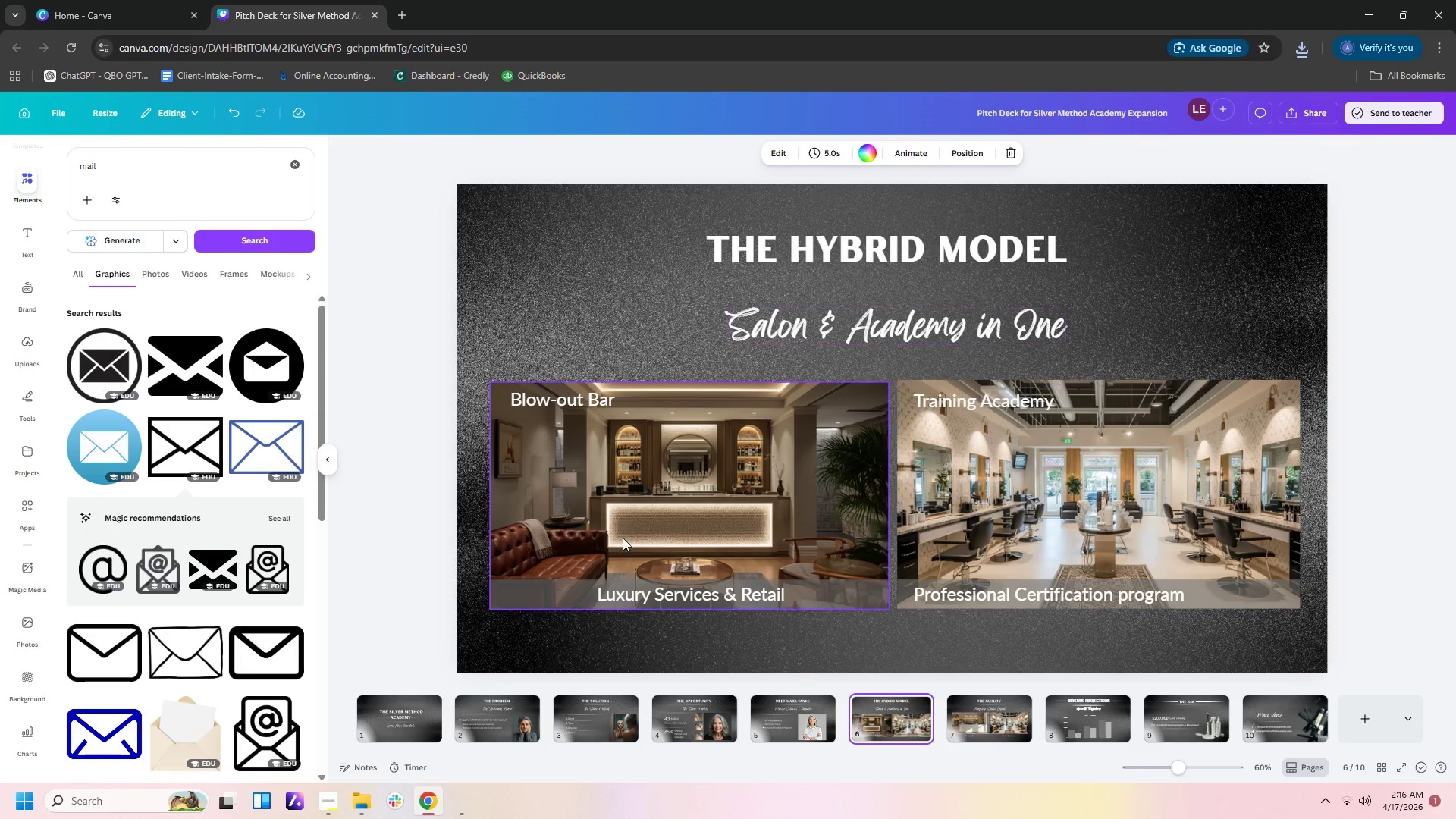 
left_click([619, 717])
 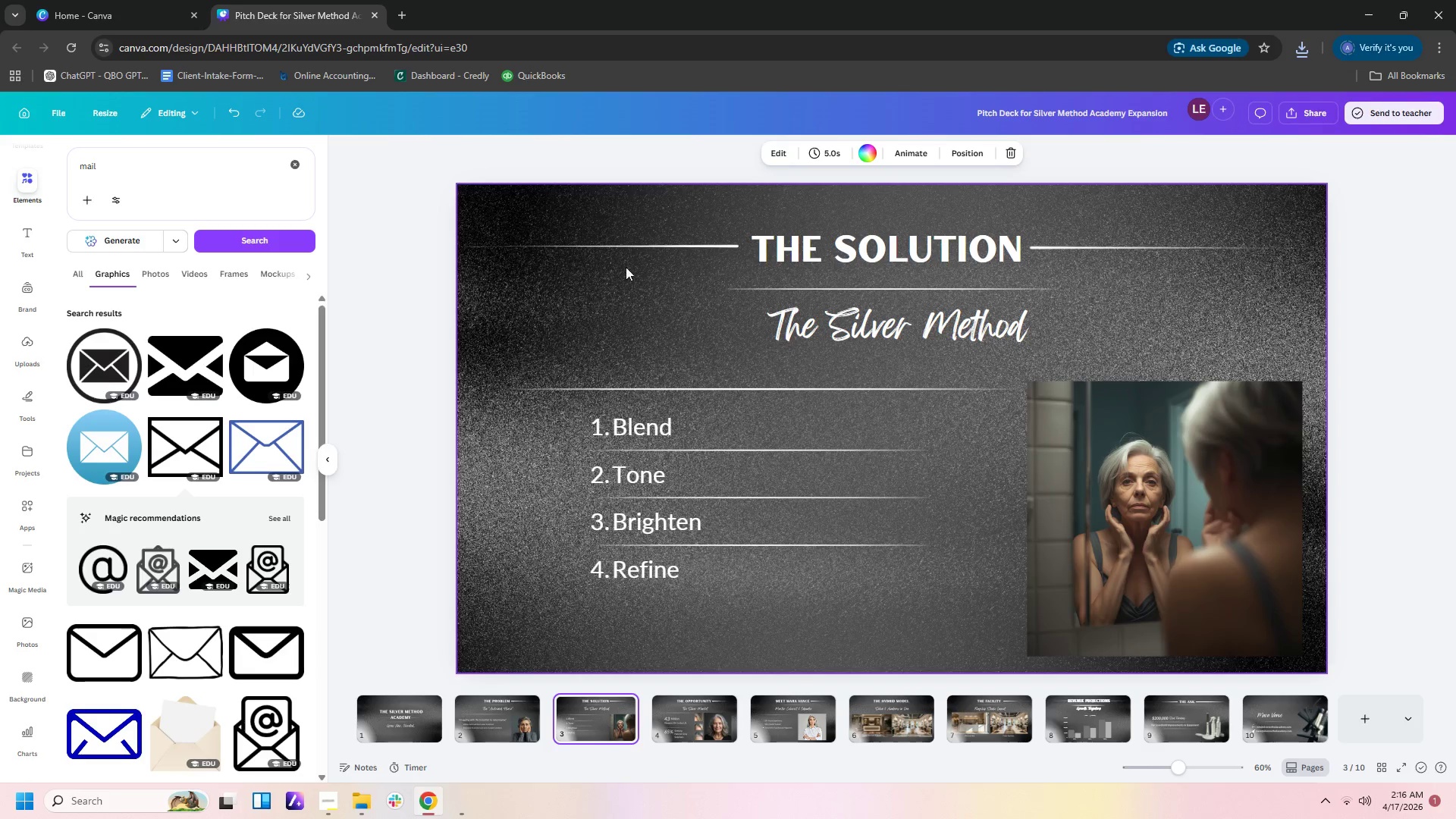 
left_click([629, 245])
 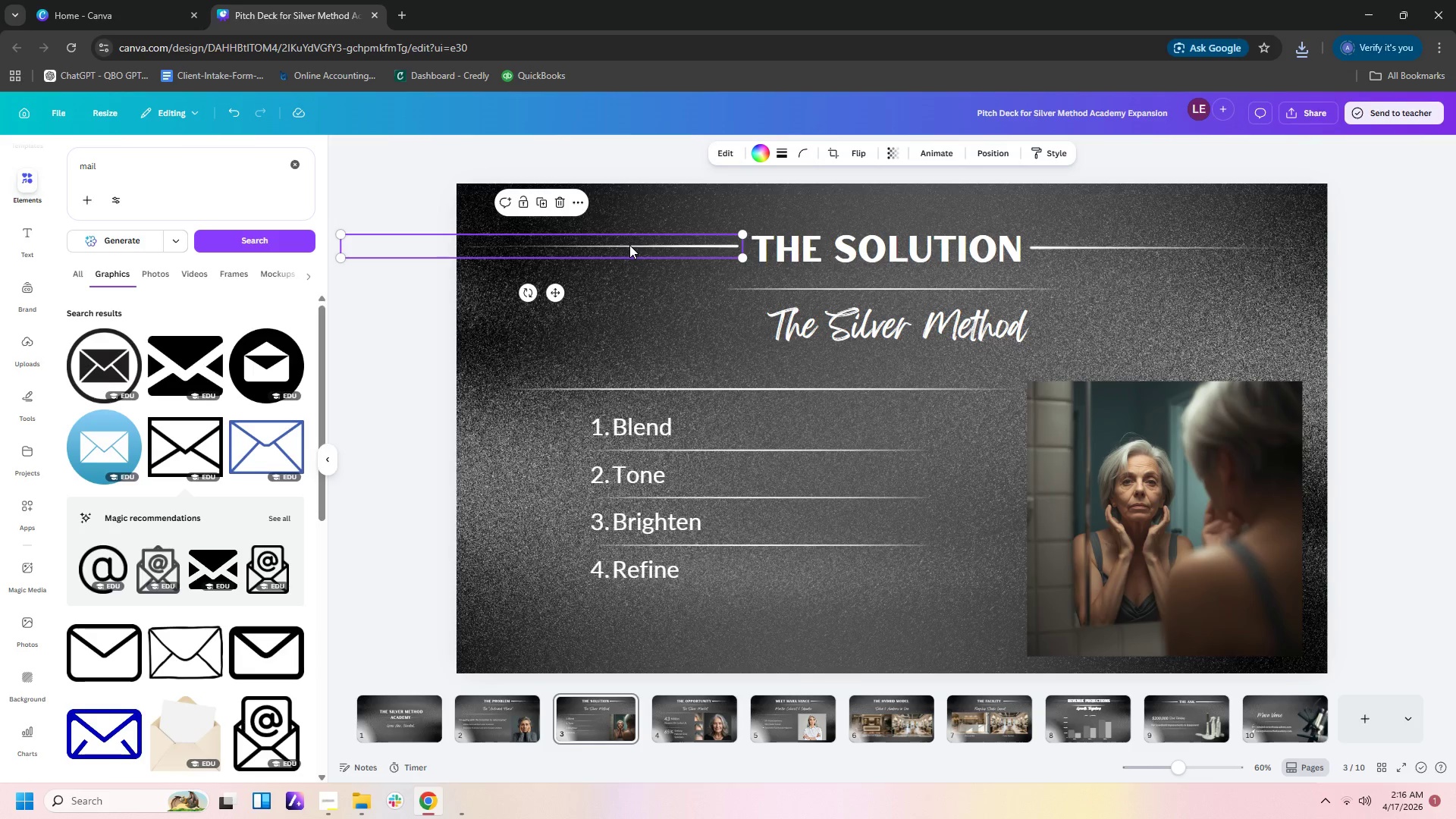 
key(Control+C)
 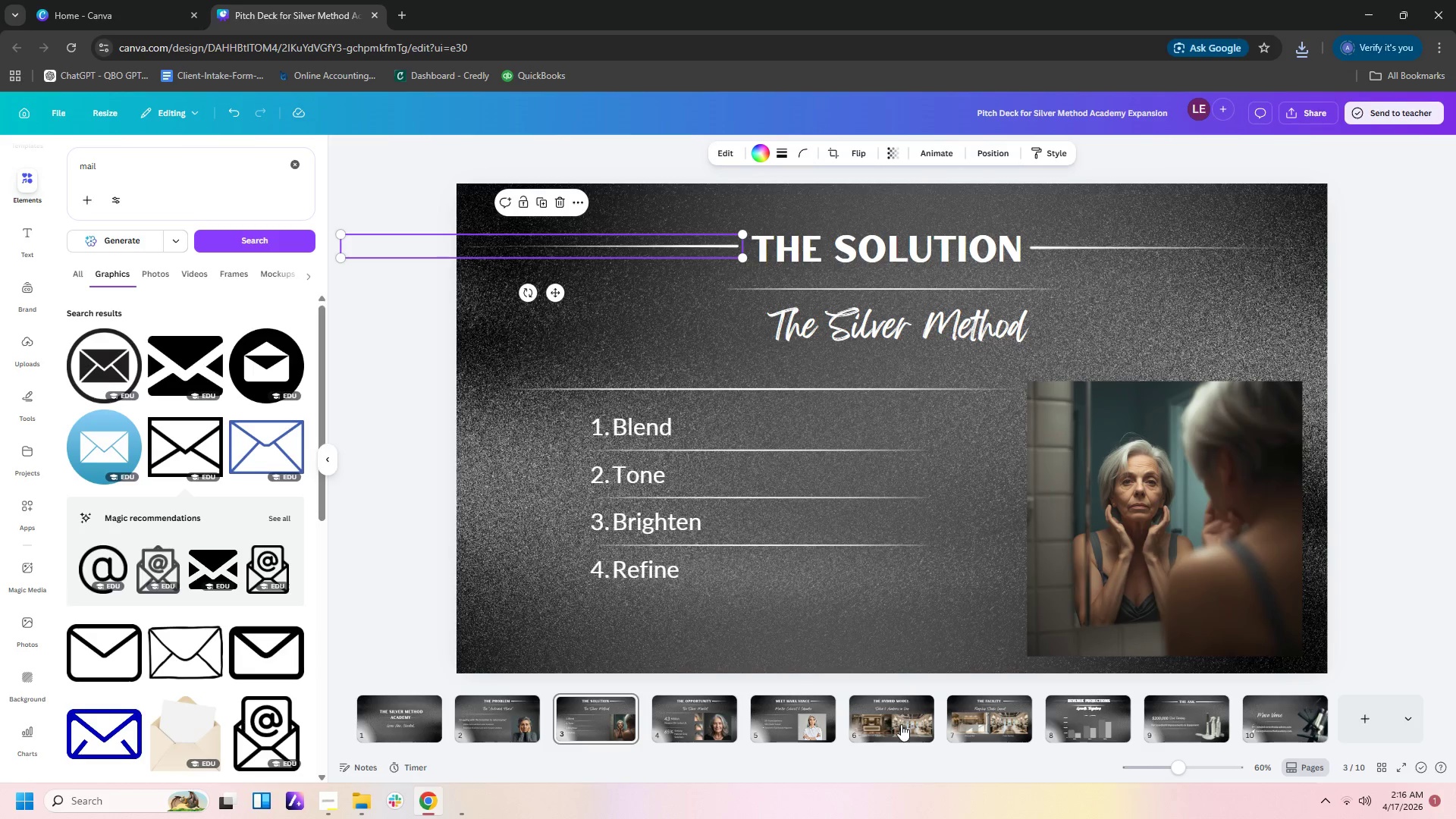 
left_click([901, 725])
 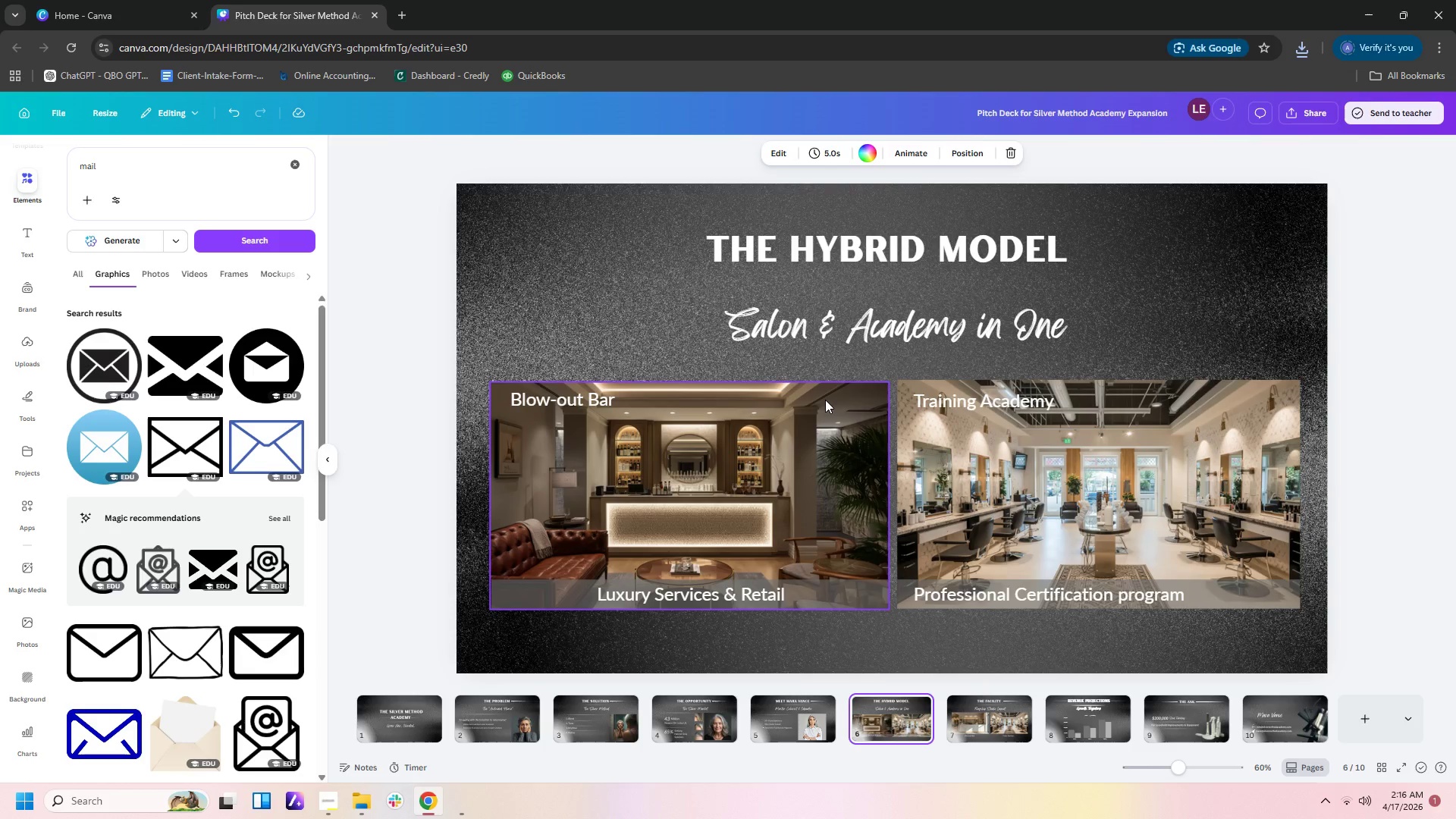 
key(Control+V)
 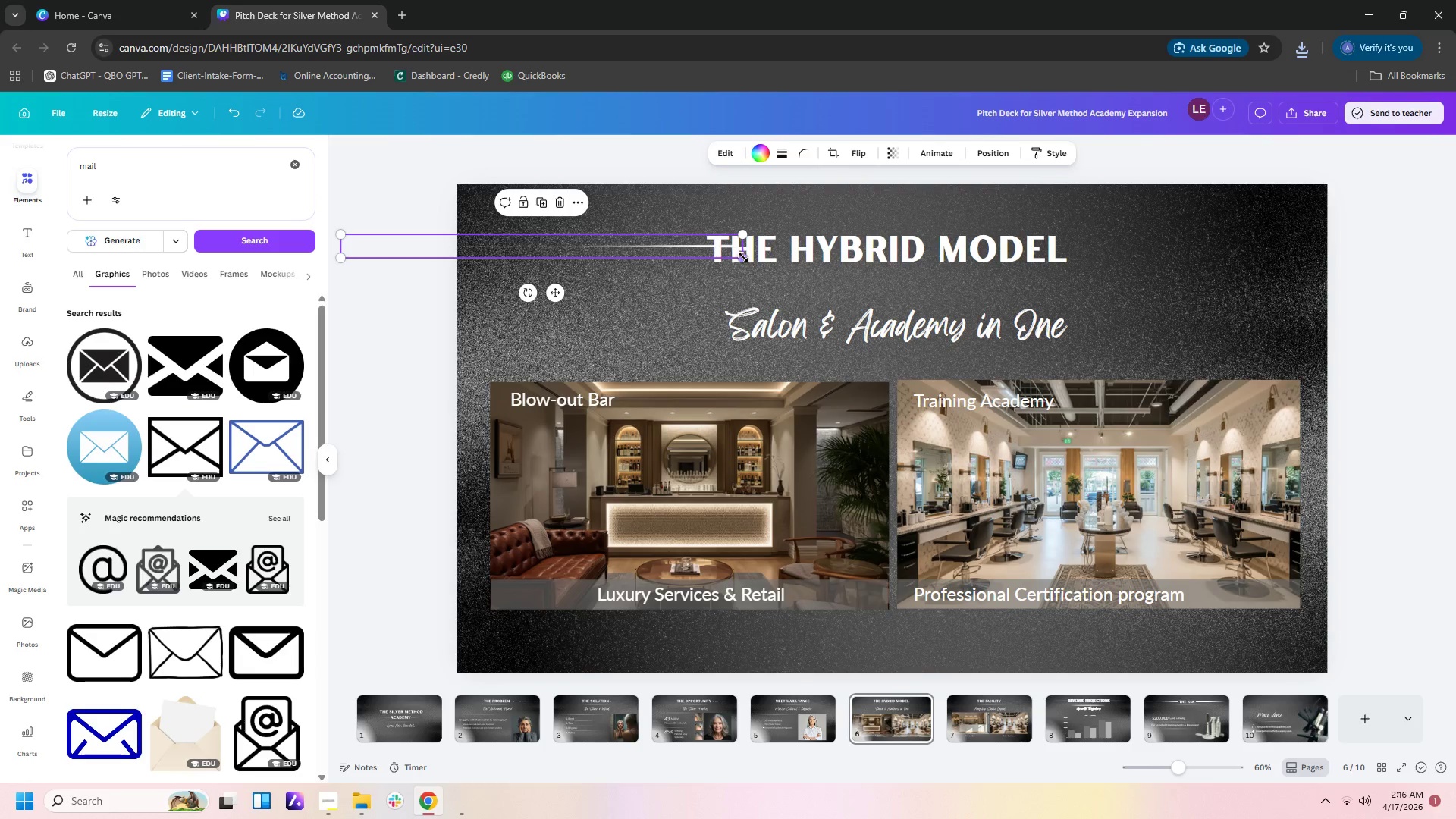 
left_click_drag(start_coordinate=[743, 257], to_coordinate=[698, 262])
 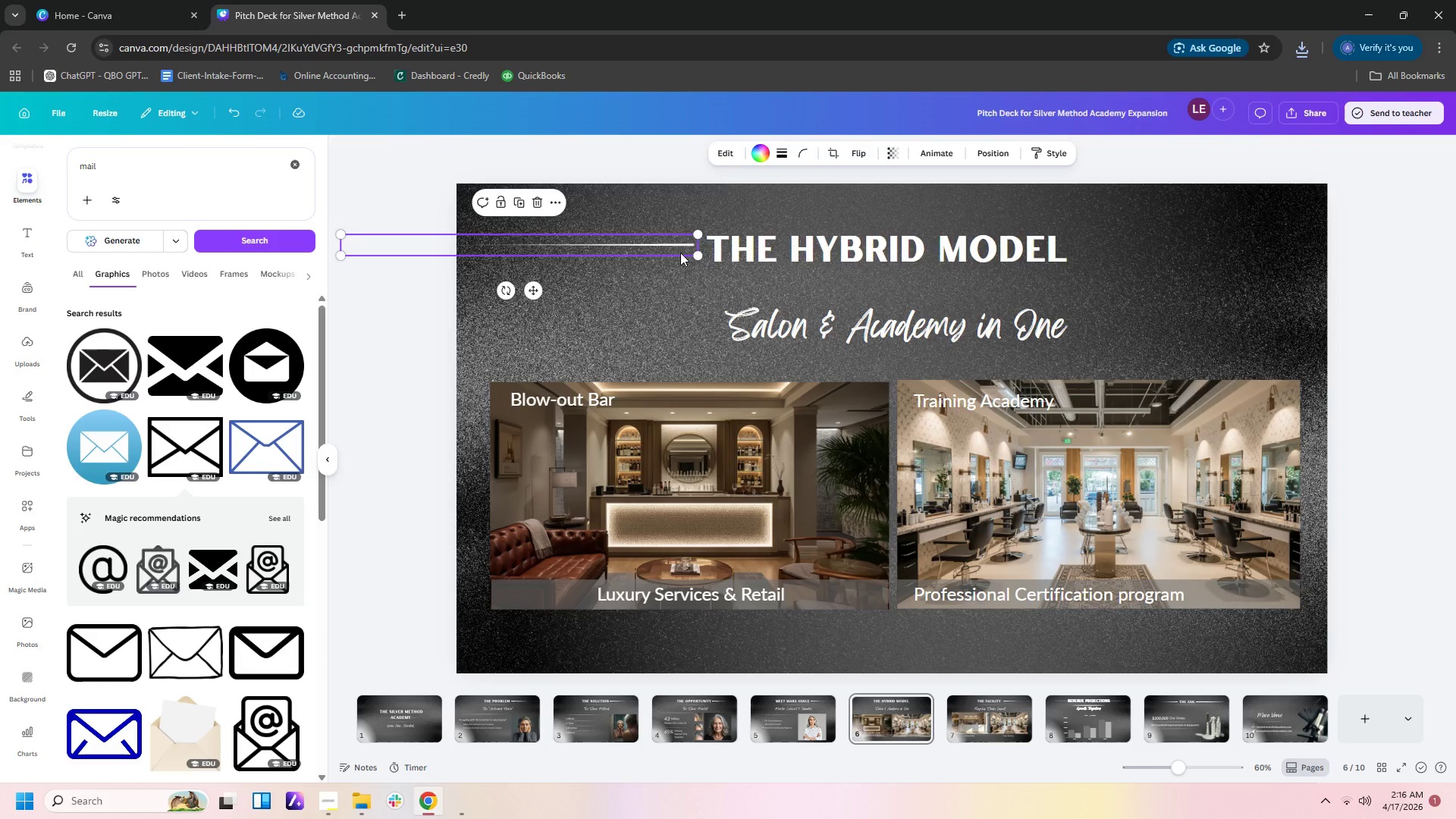 
left_click_drag(start_coordinate=[676, 253], to_coordinate=[681, 256])
 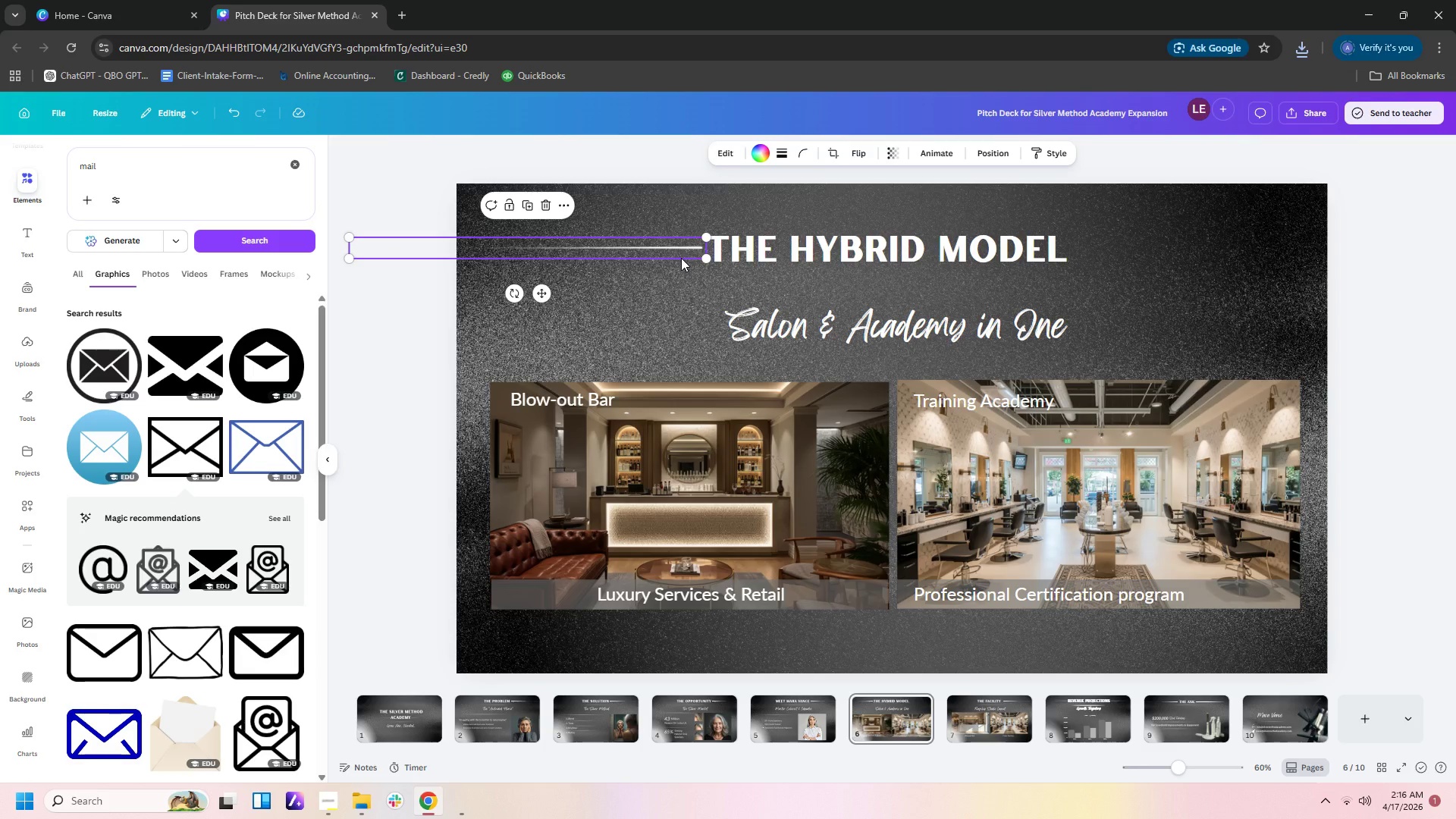 
key(Control+C)
 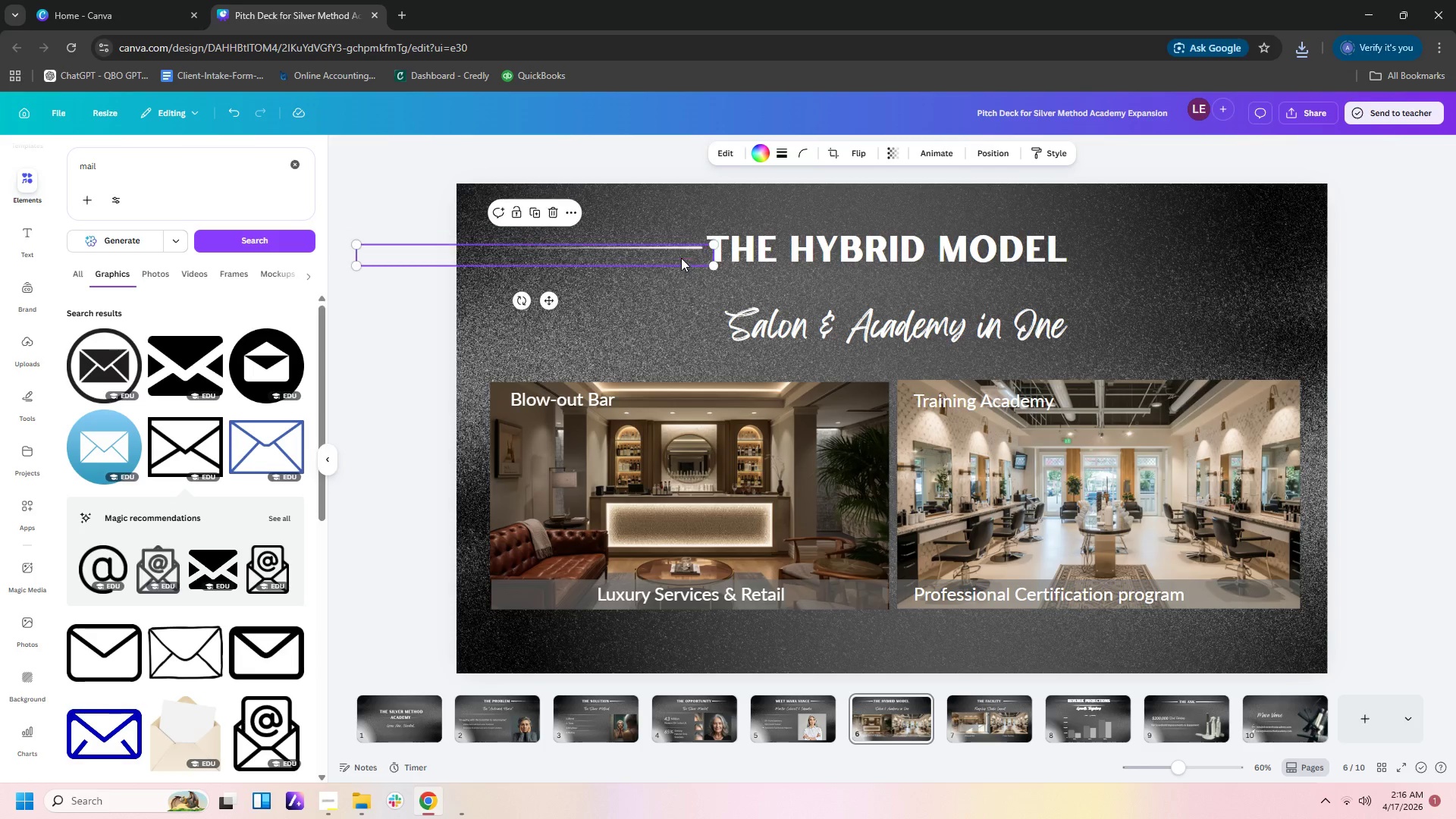 
key(Control+V)
 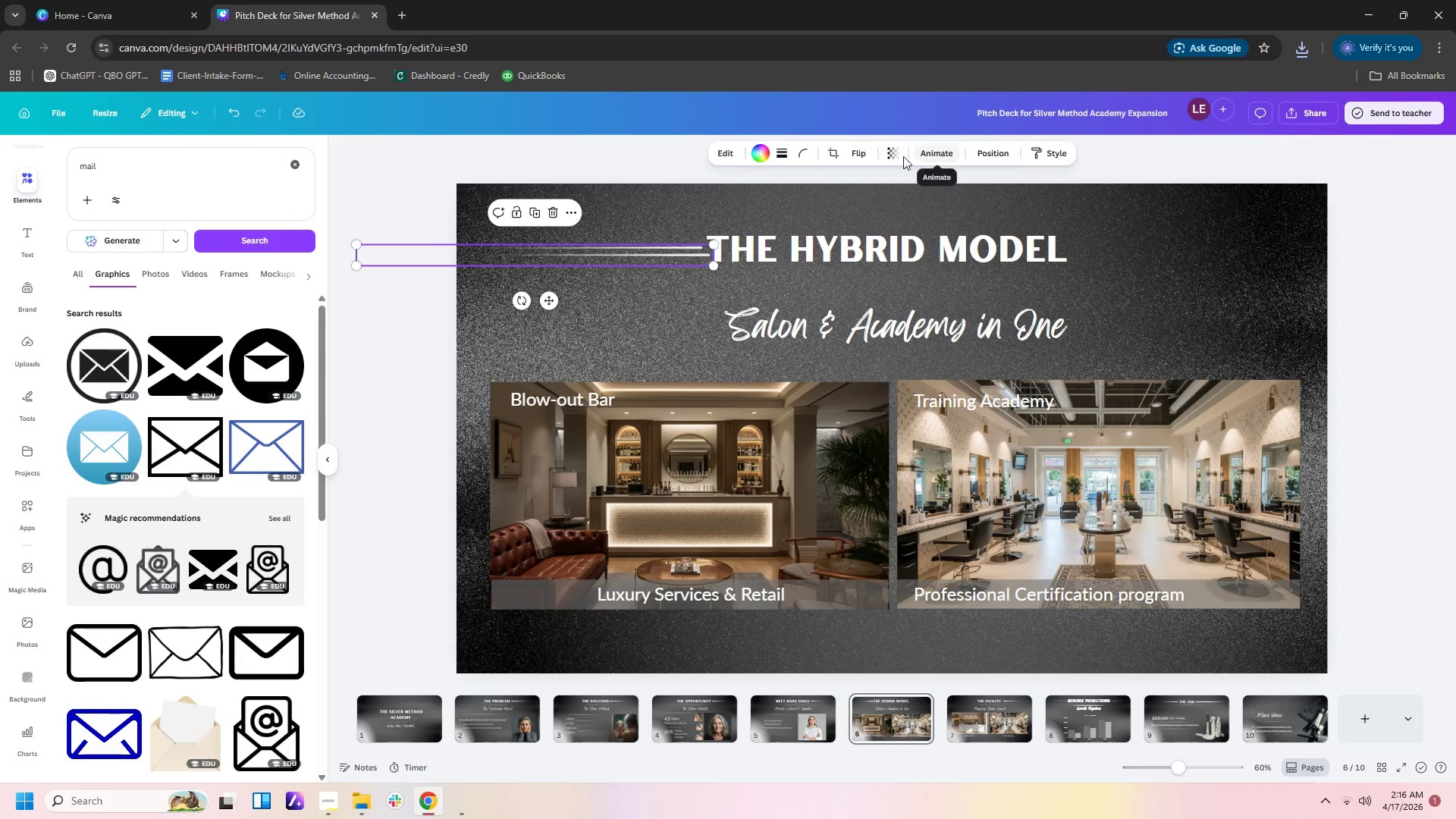 
left_click([850, 154])
 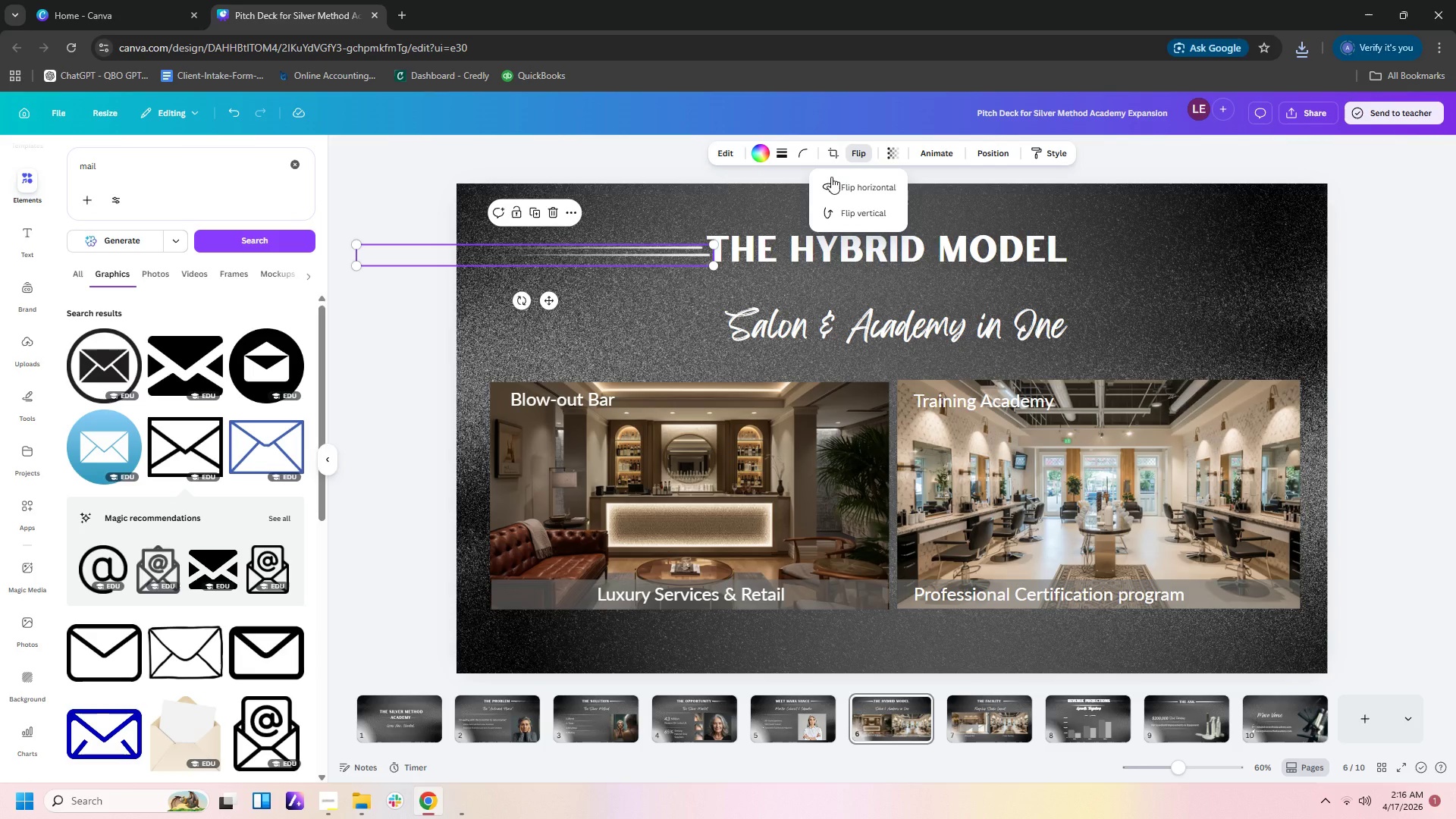 
left_click([834, 183])
 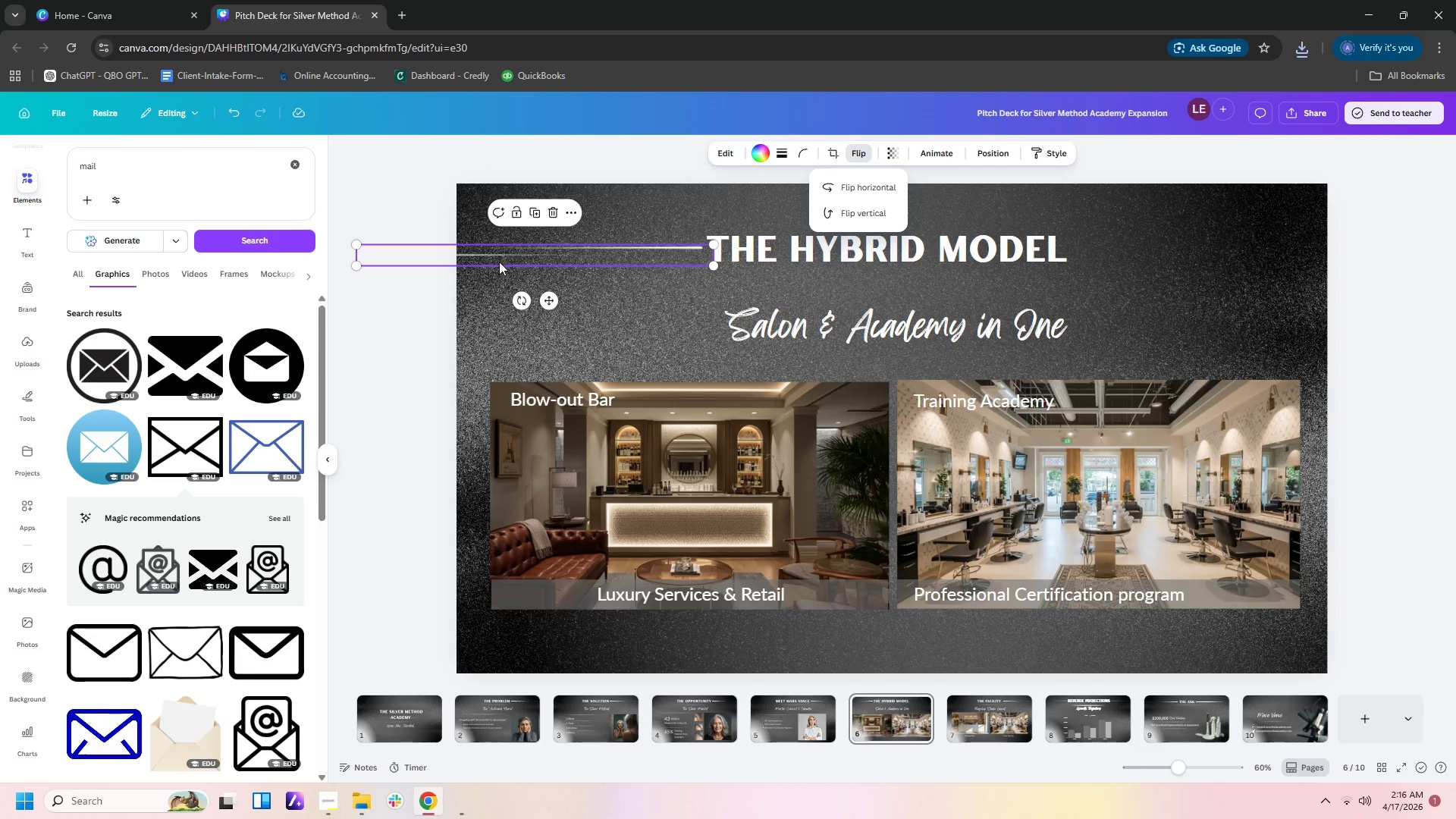 
left_click_drag(start_coordinate=[500, 256], to_coordinate=[1222, 251])
 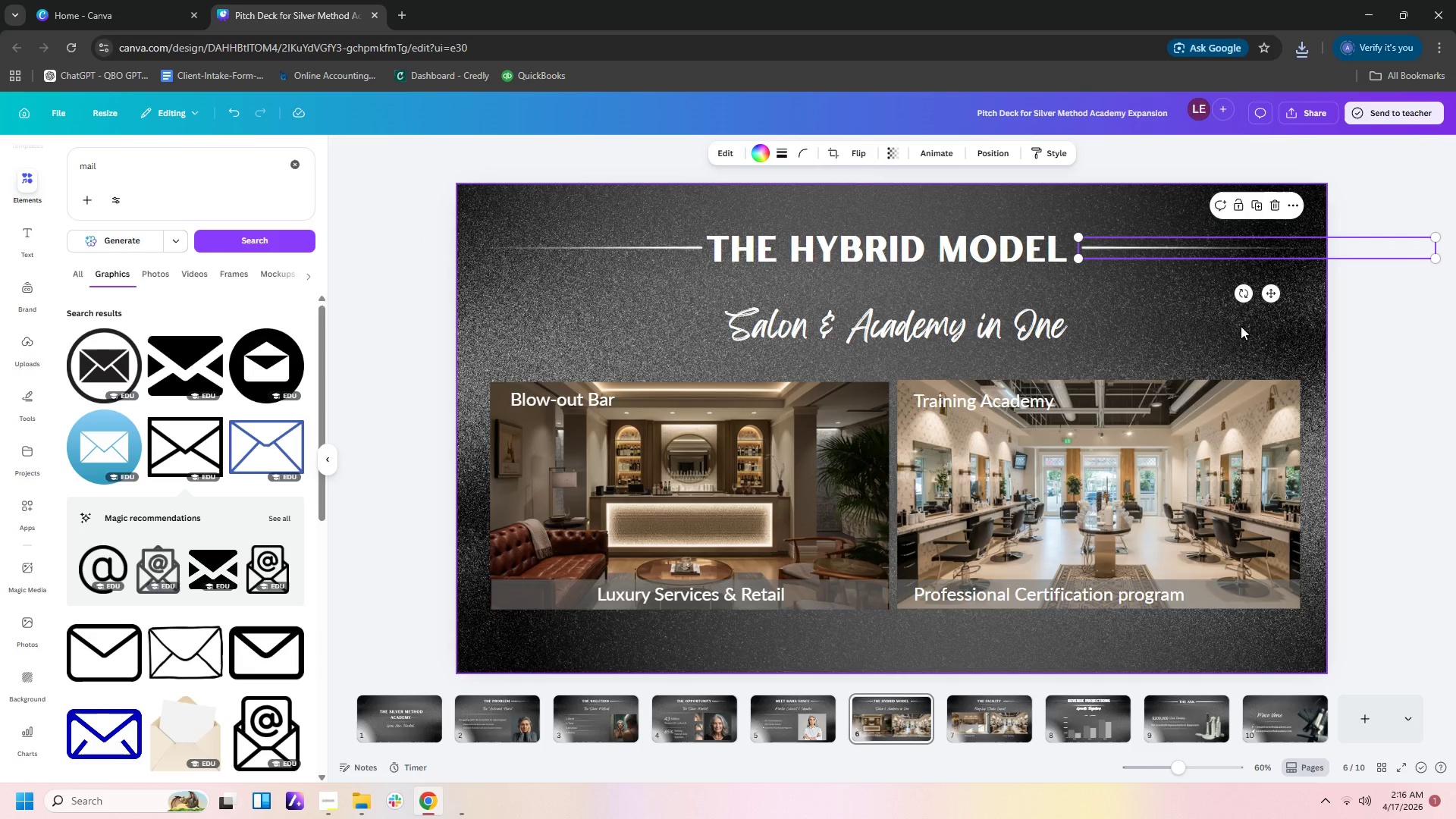 
left_click([1241, 326])
 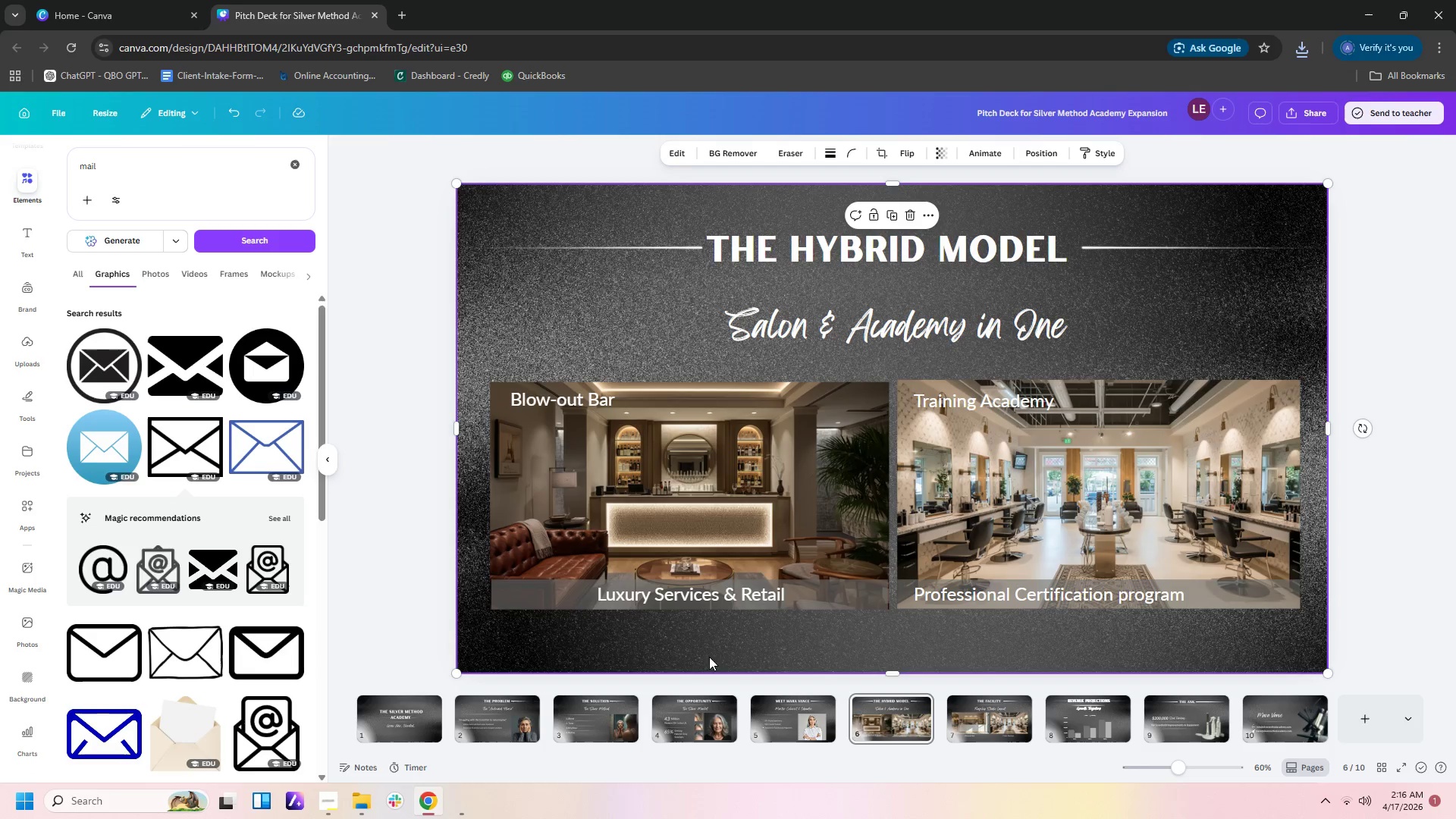 
left_click([626, 729])
 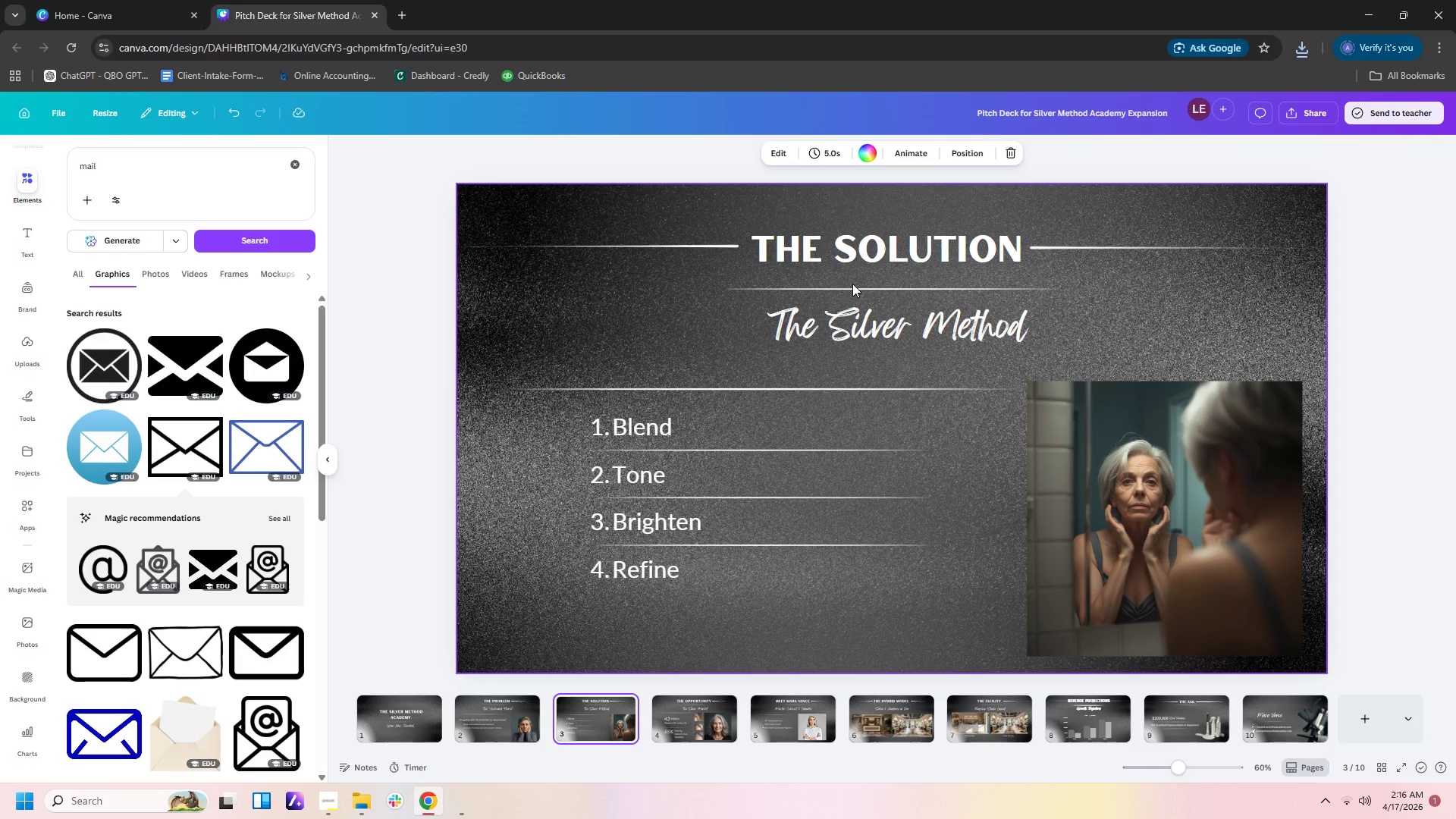 
left_click([854, 287])
 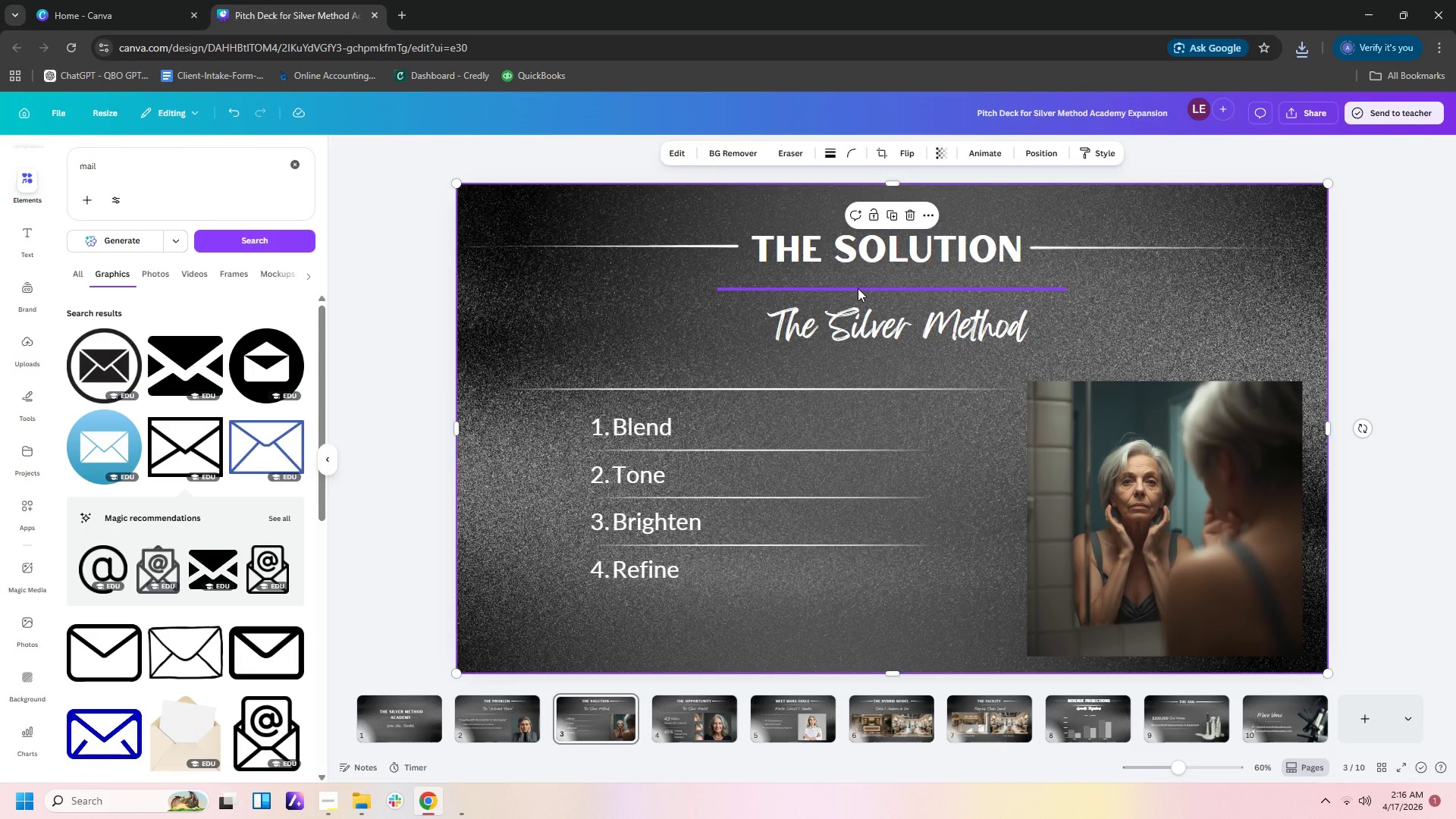 
left_click([858, 288])
 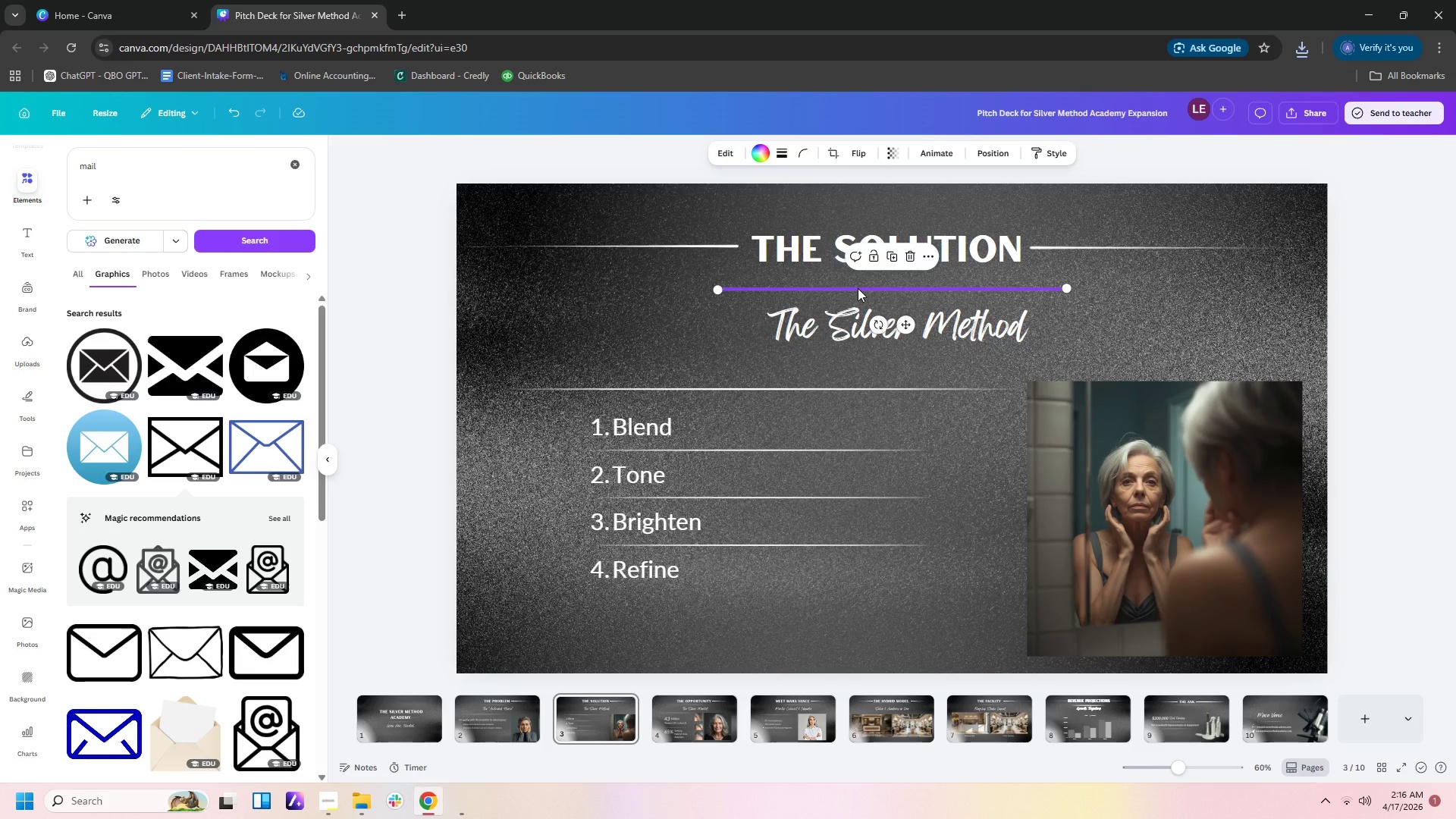 
key(Control+C)
 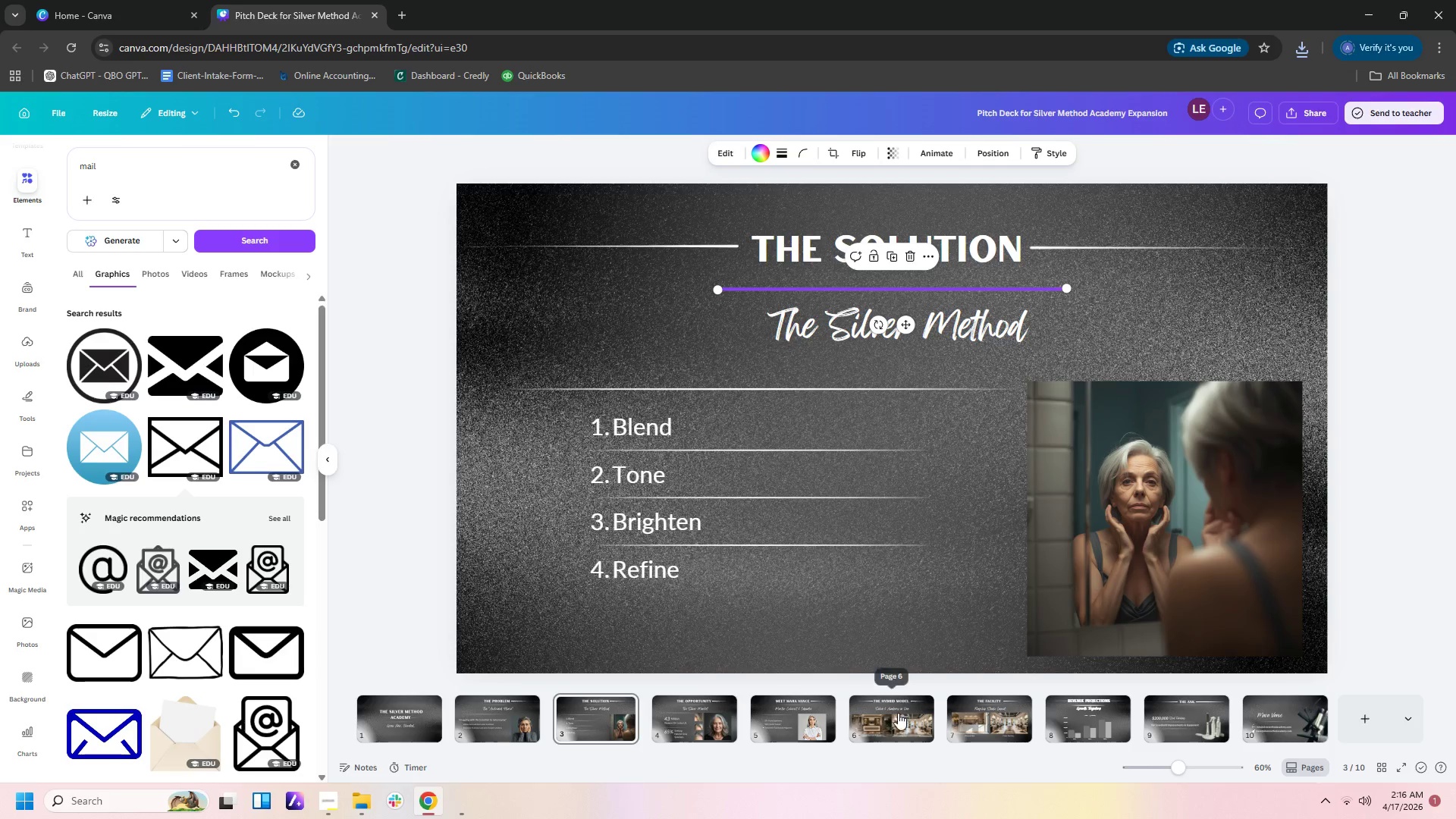 
left_click([904, 713])
 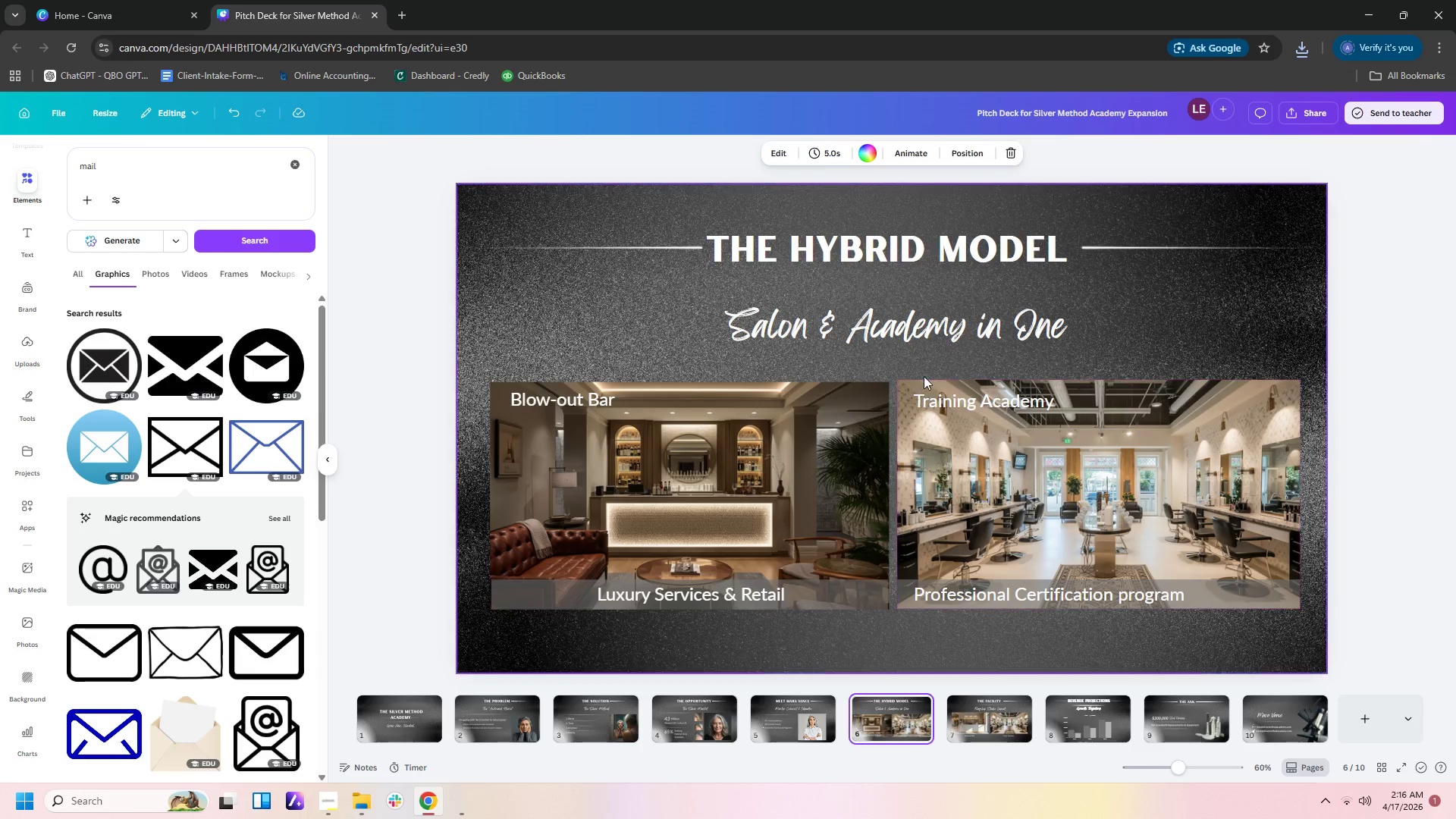 
key(Control+V)
 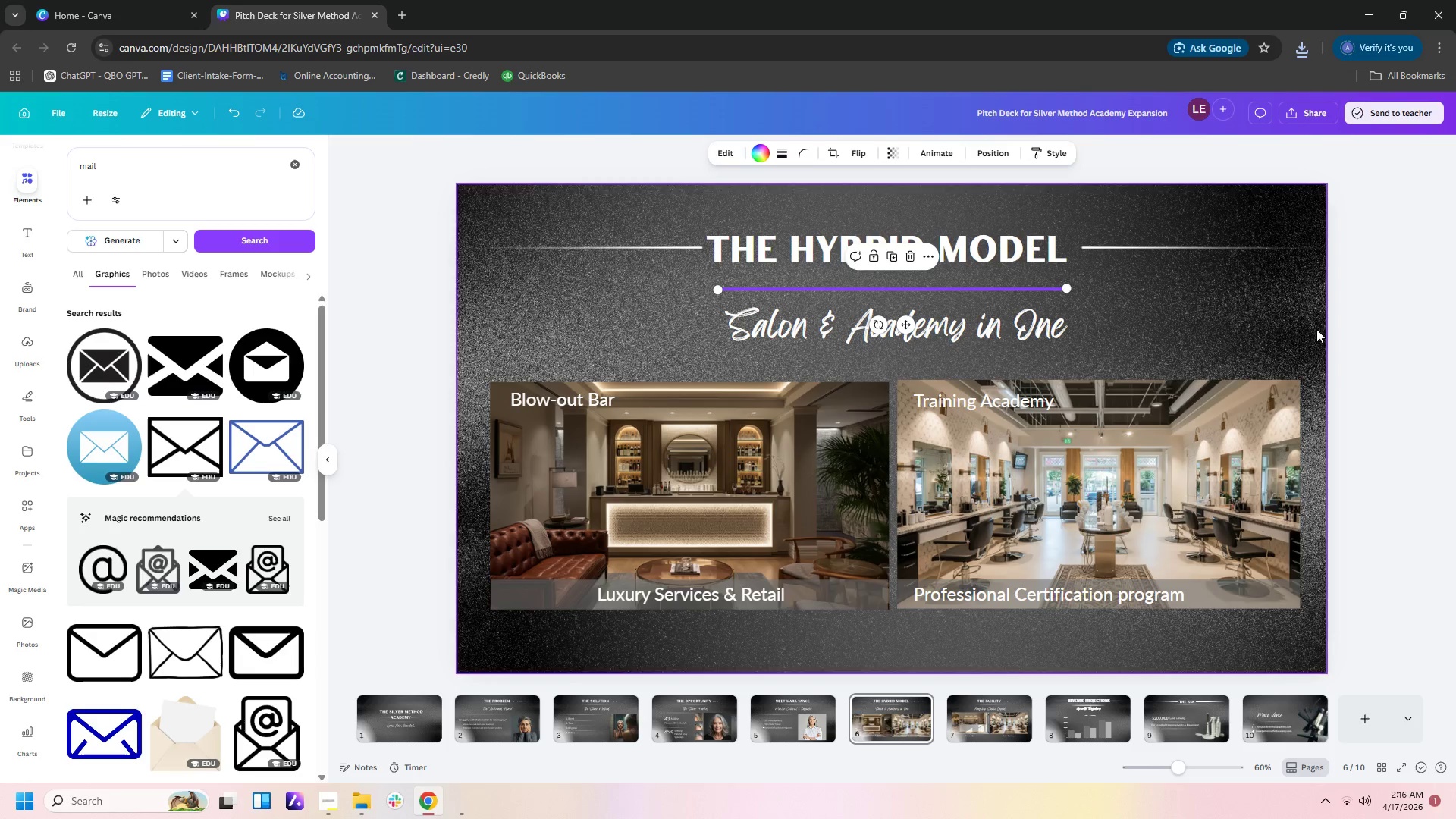 
left_click([1395, 395])
 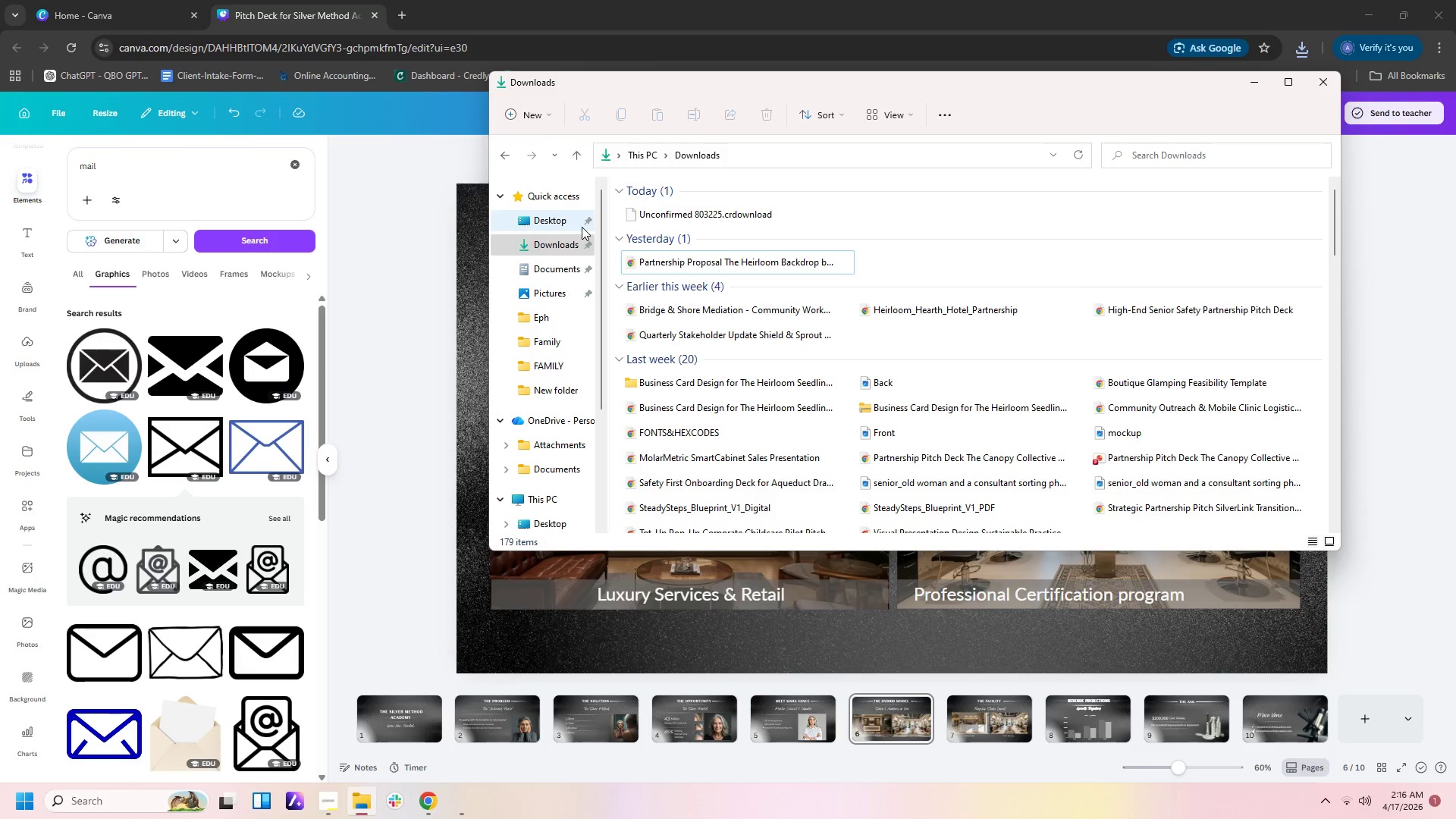 
left_click([692, 212])
 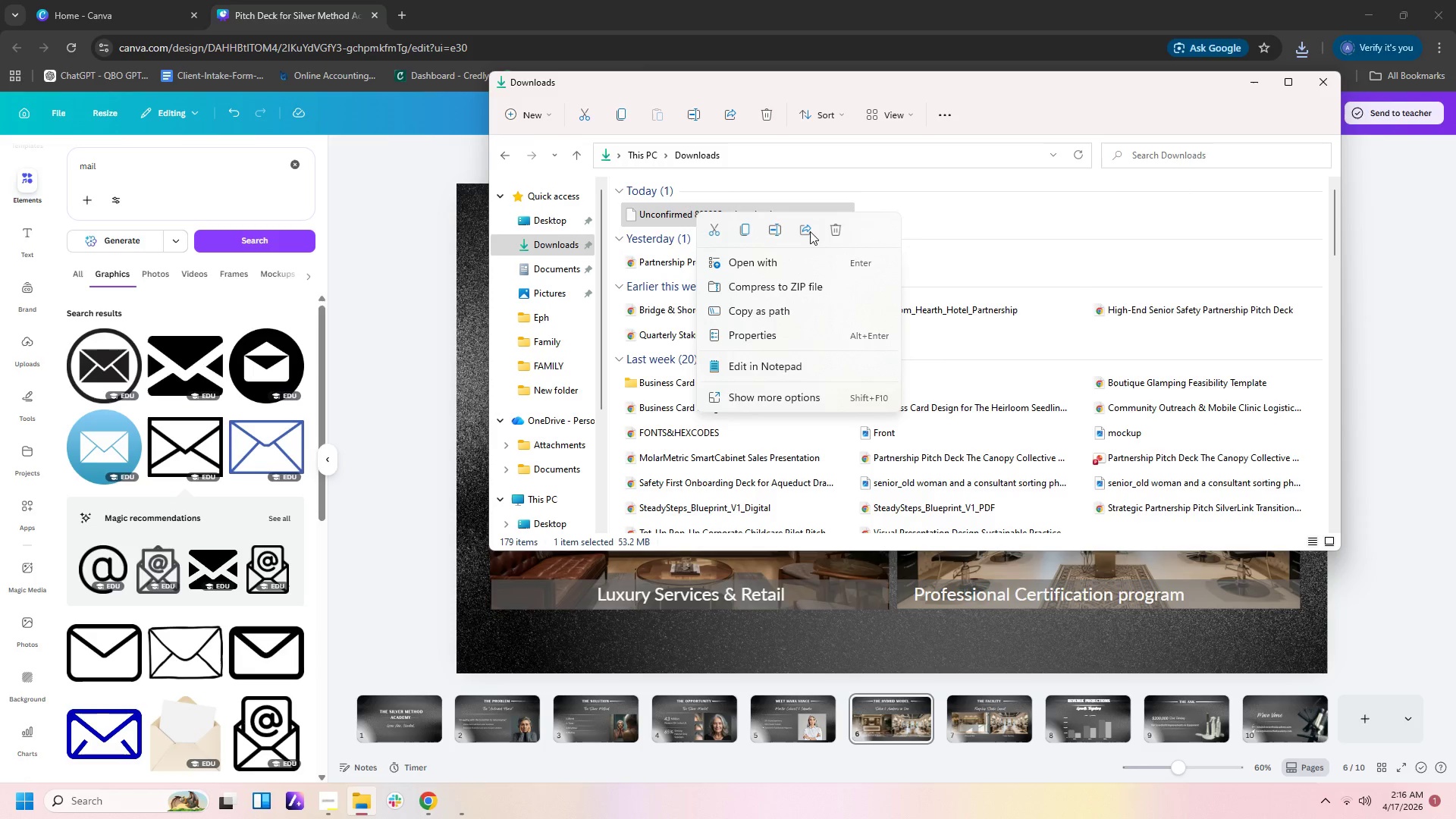 
left_click([839, 231])
 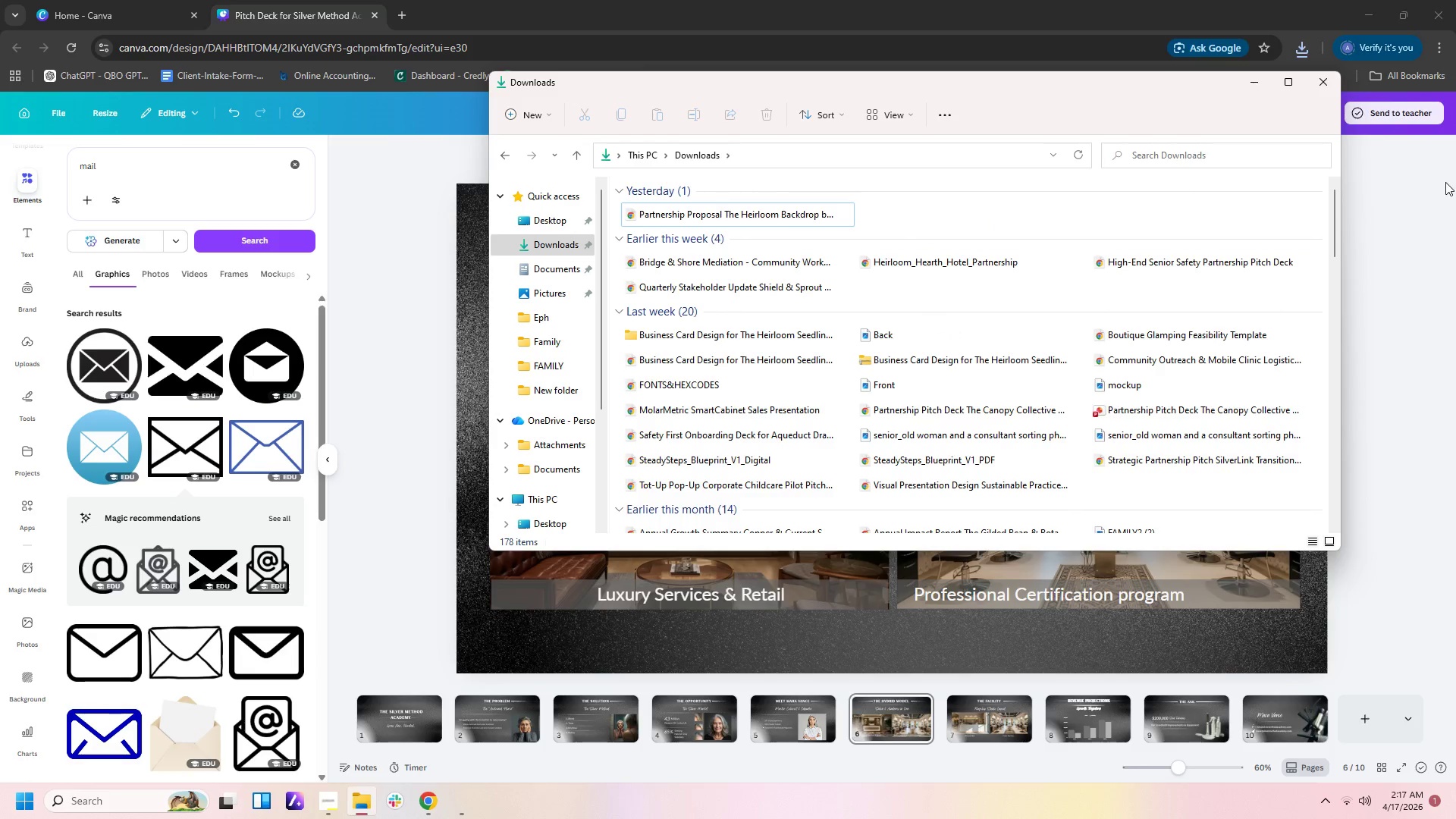 
left_click([1443, 193])
 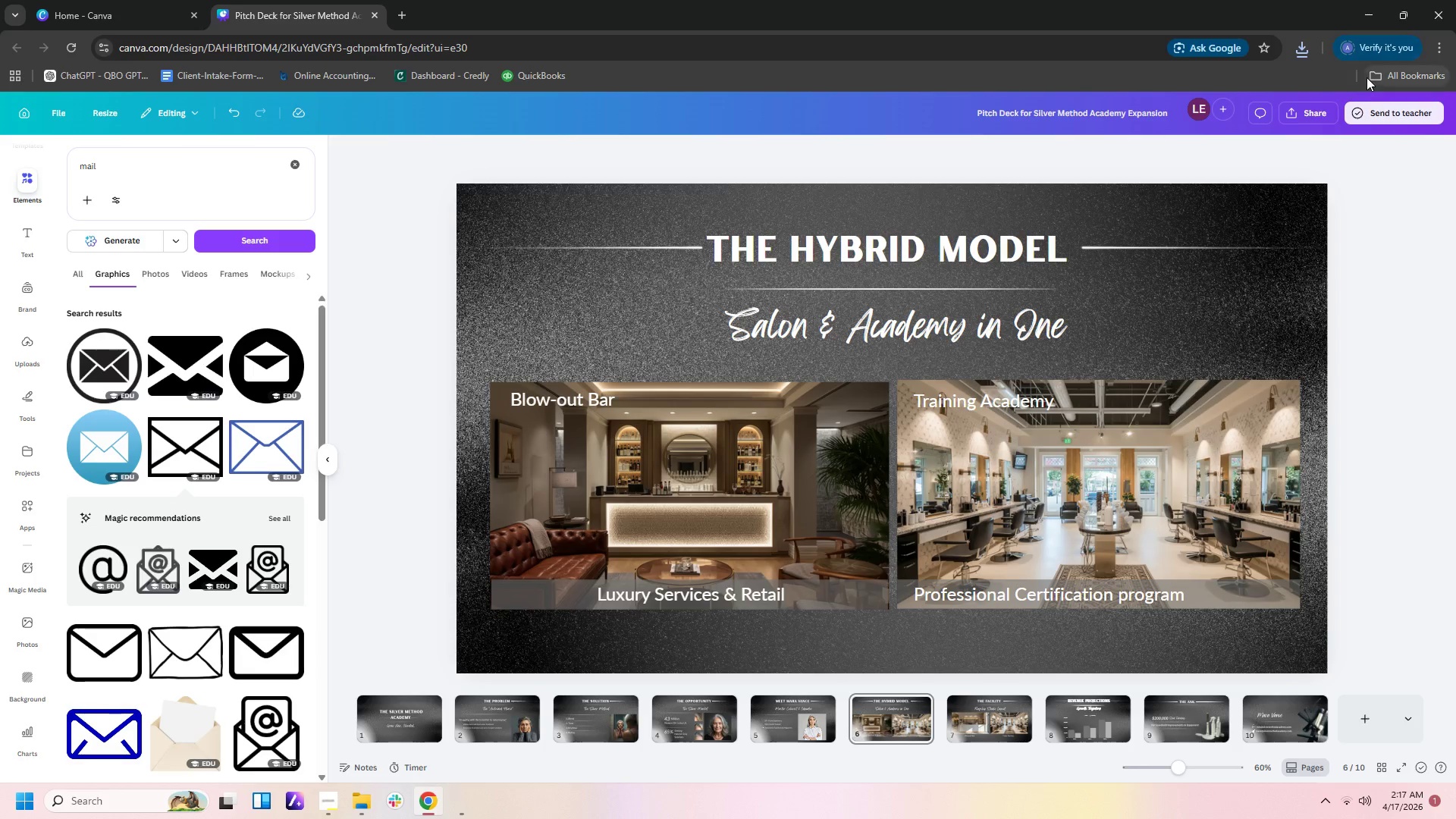 